 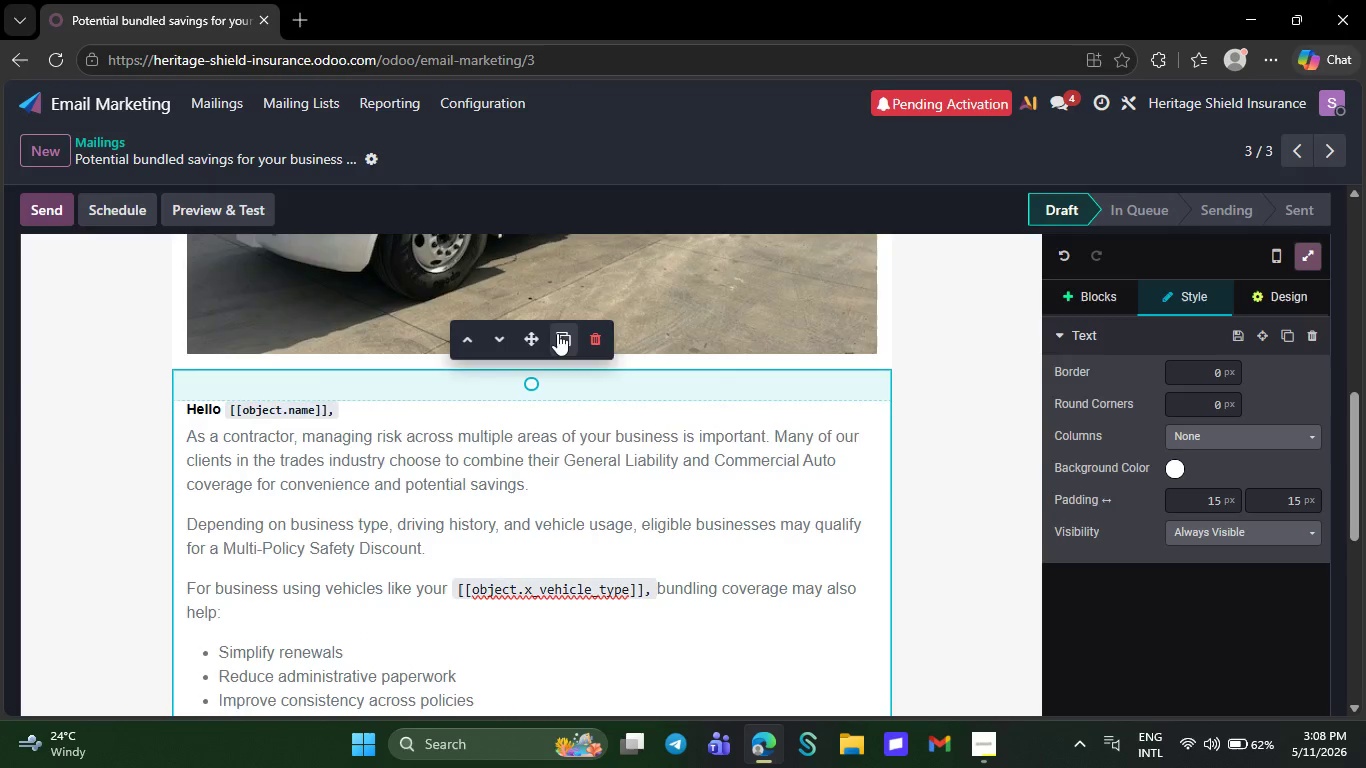 
scroll: coordinate [558, 327], scroll_direction: up, amount: 20.0
 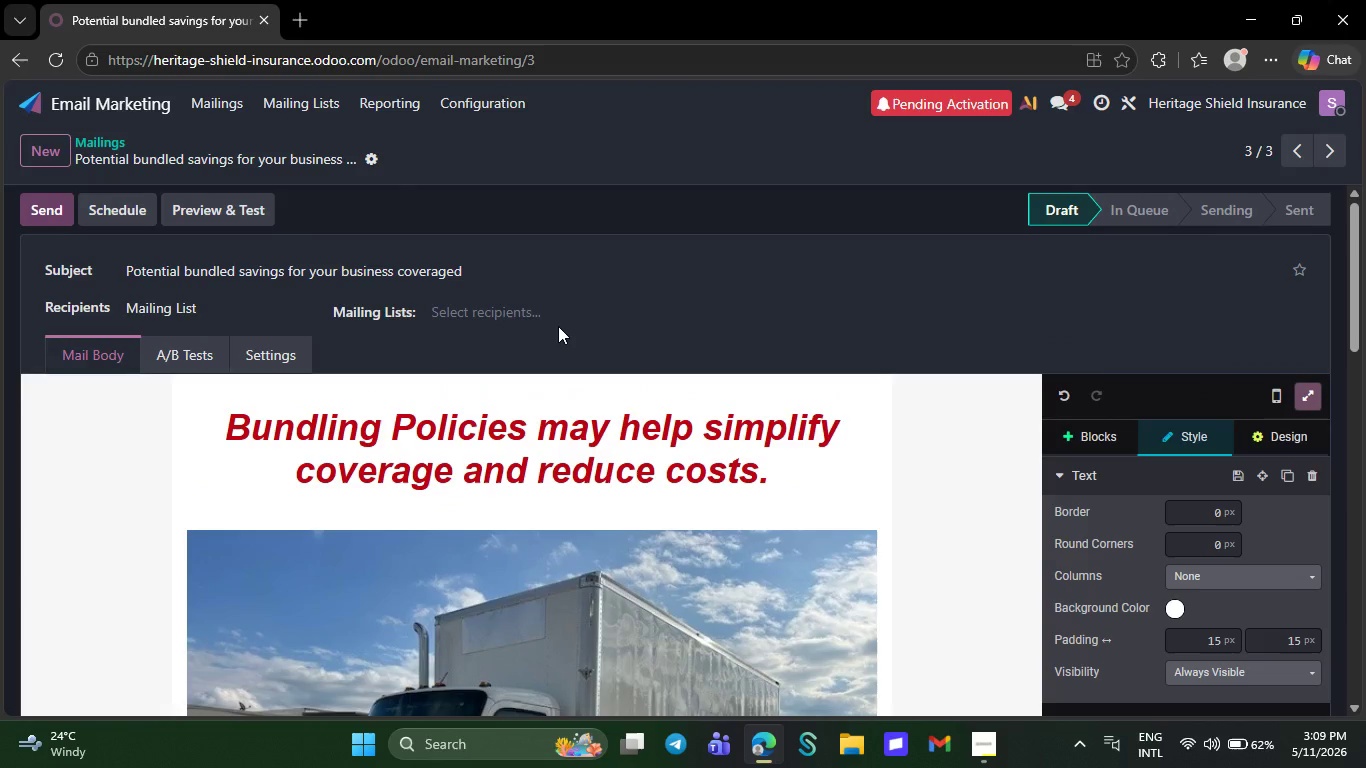 
scroll: coordinate [558, 326], scroll_direction: down, amount: 10.0
 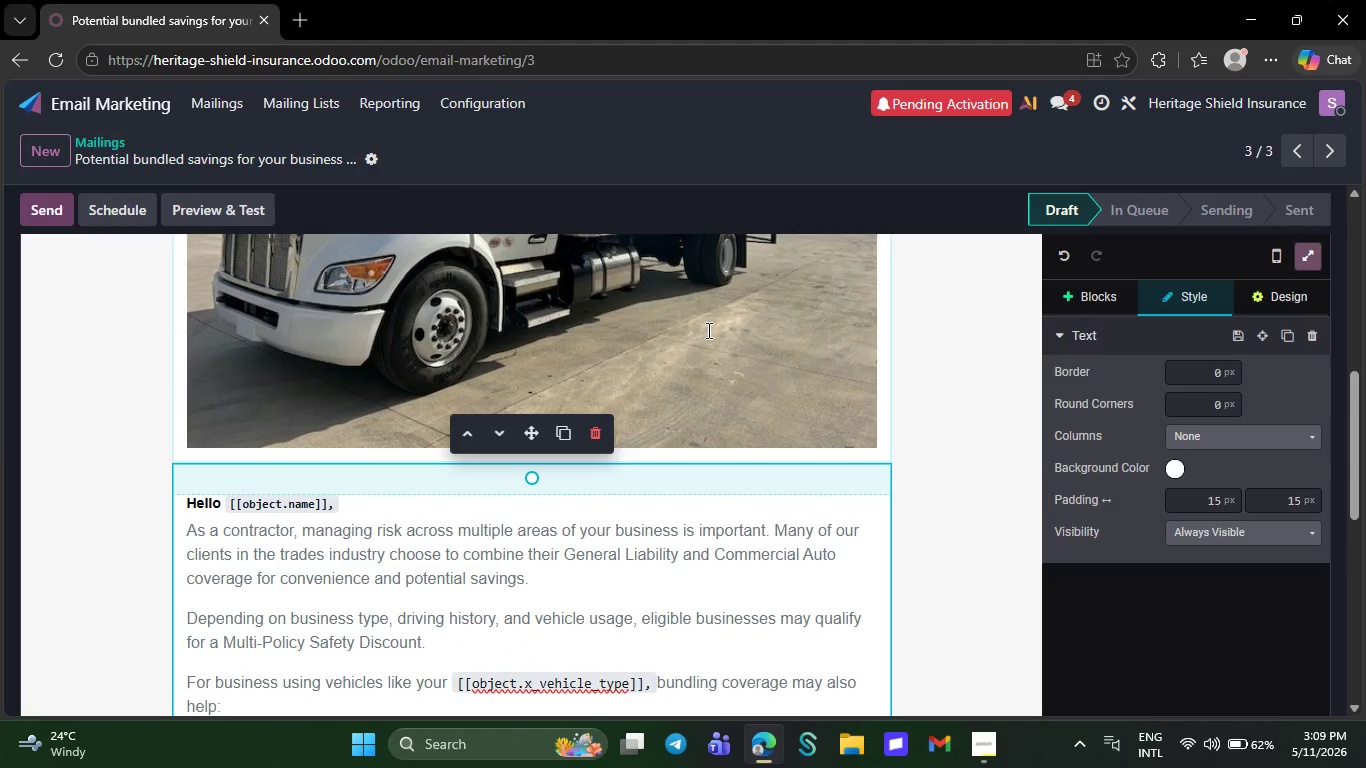 
scroll: coordinate [708, 329], scroll_direction: up, amount: 5.0
 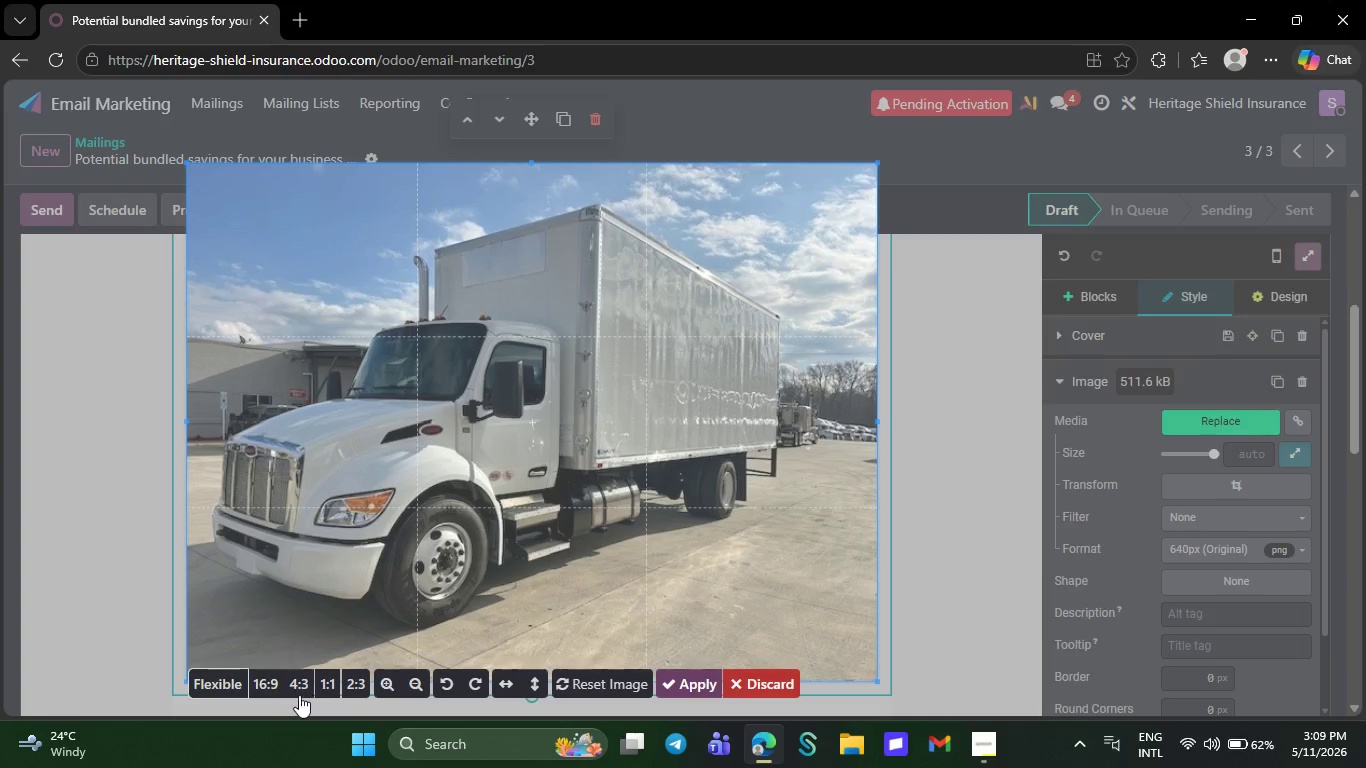 
wait(5.58)
 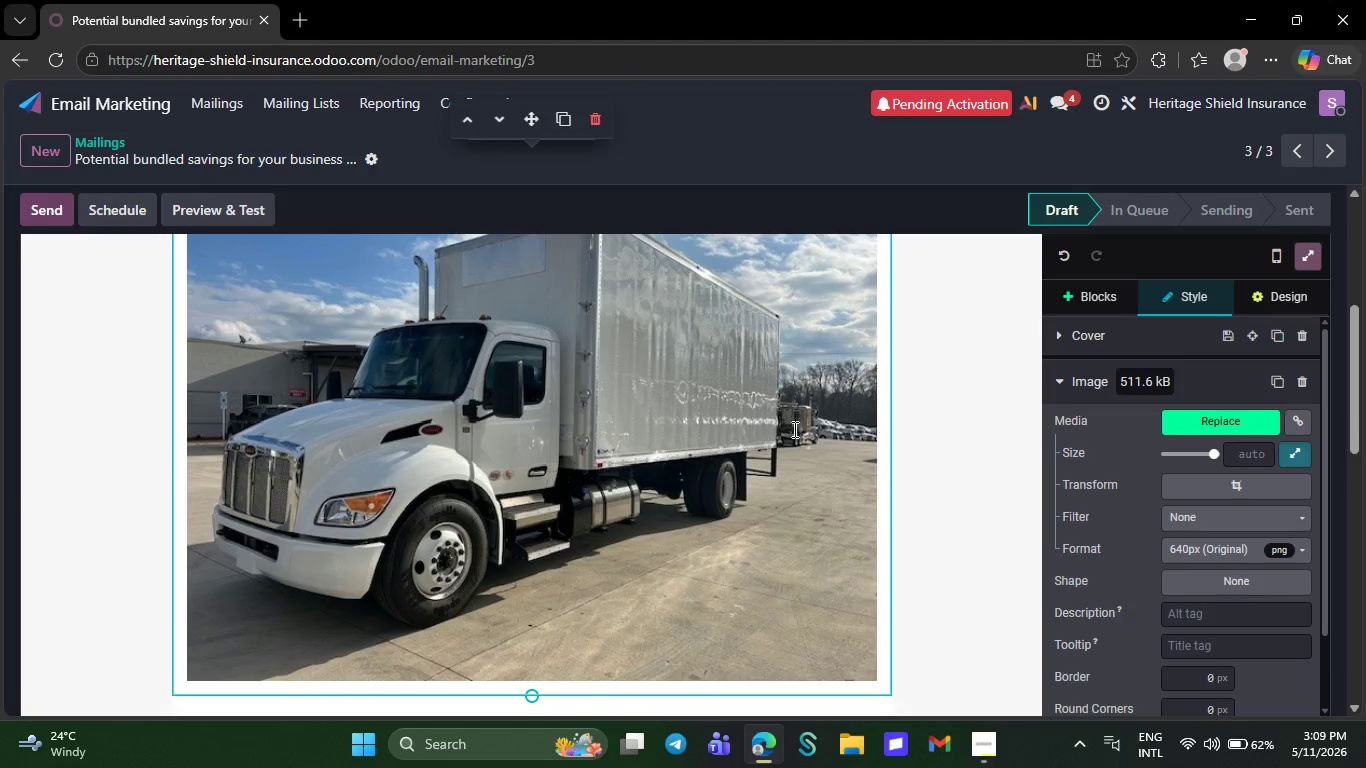 
left_click([269, 681])
 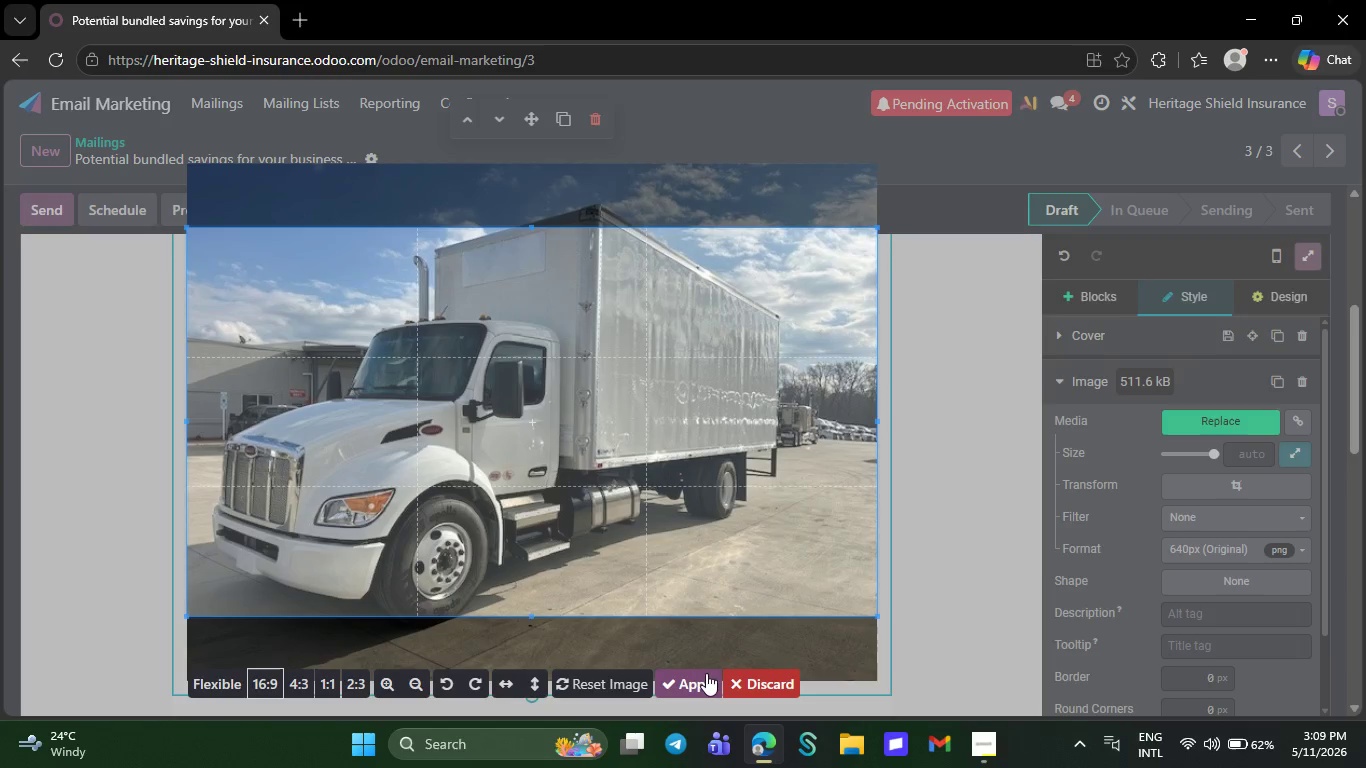 
wait(5.72)
 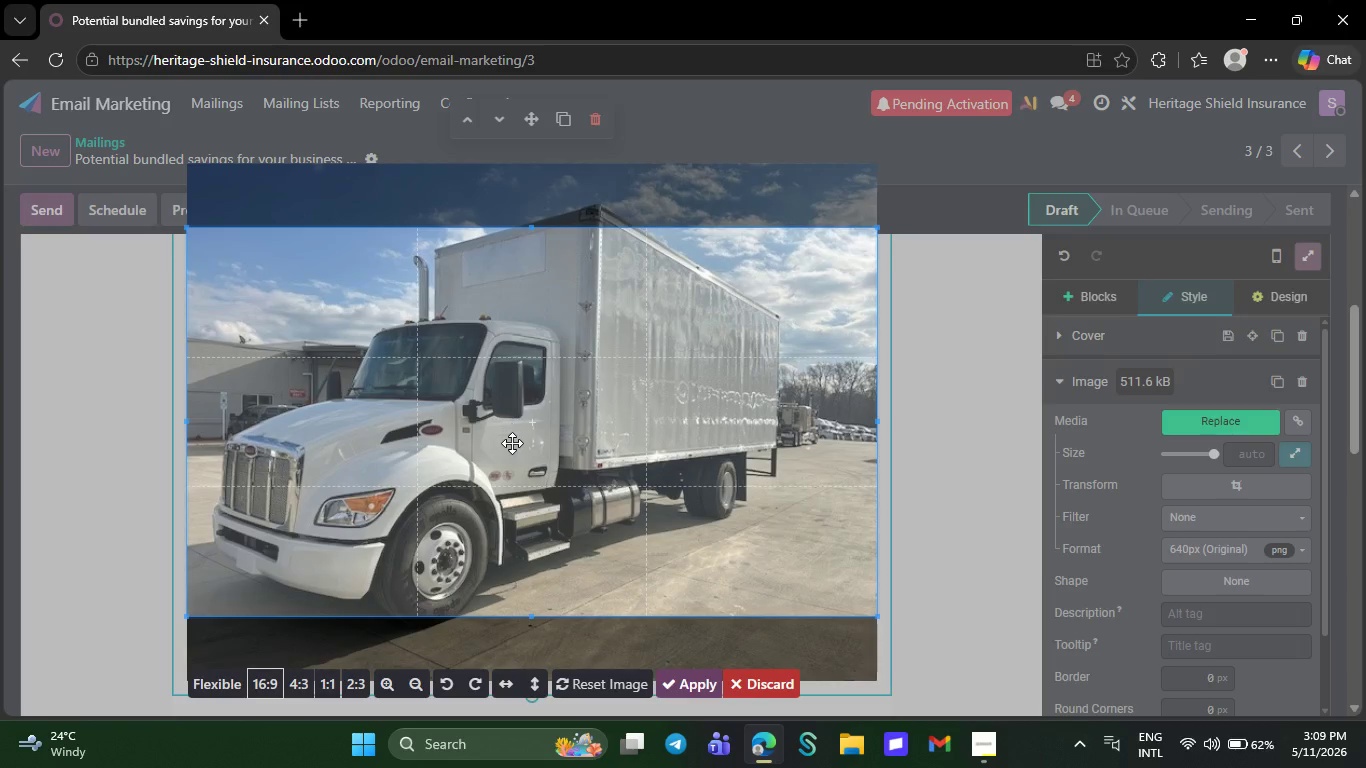 
left_click([704, 691])
 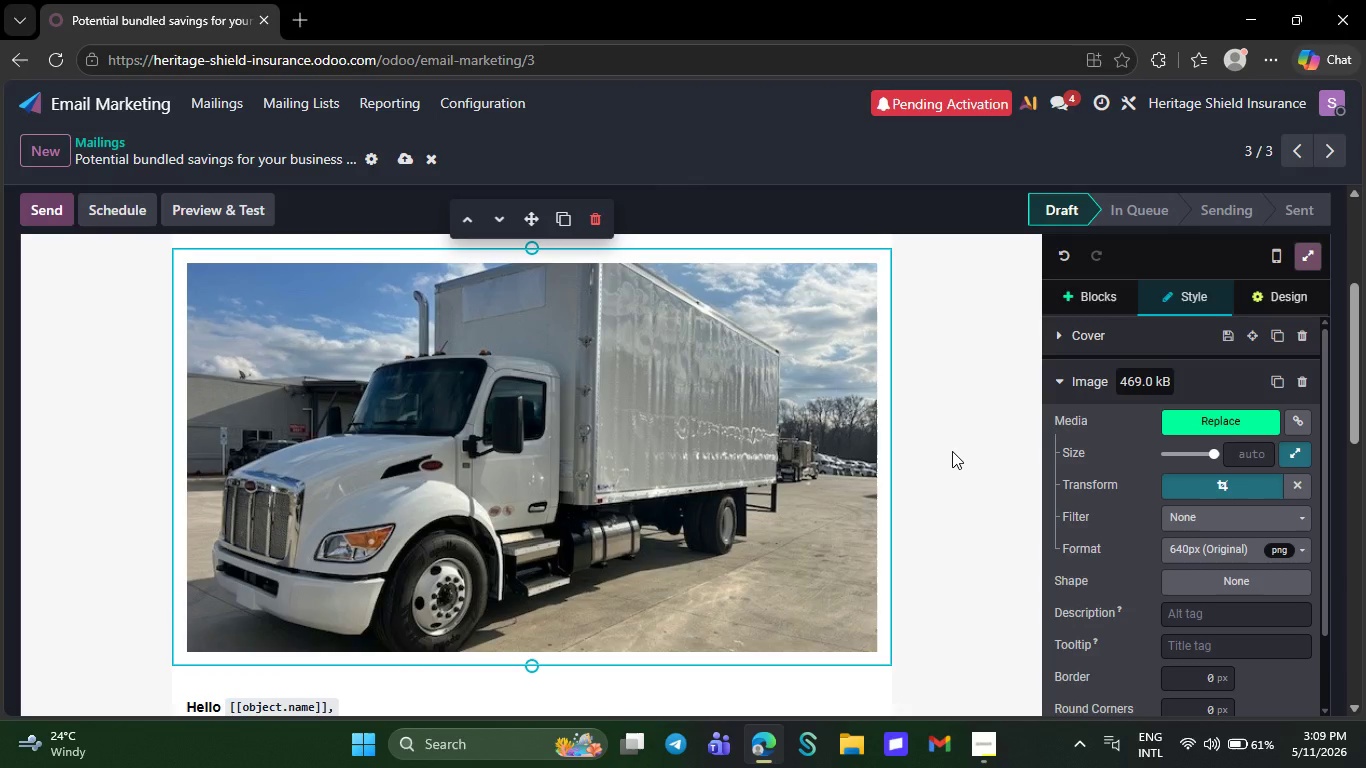 
scroll: coordinate [950, 456], scroll_direction: up, amount: 10.0
 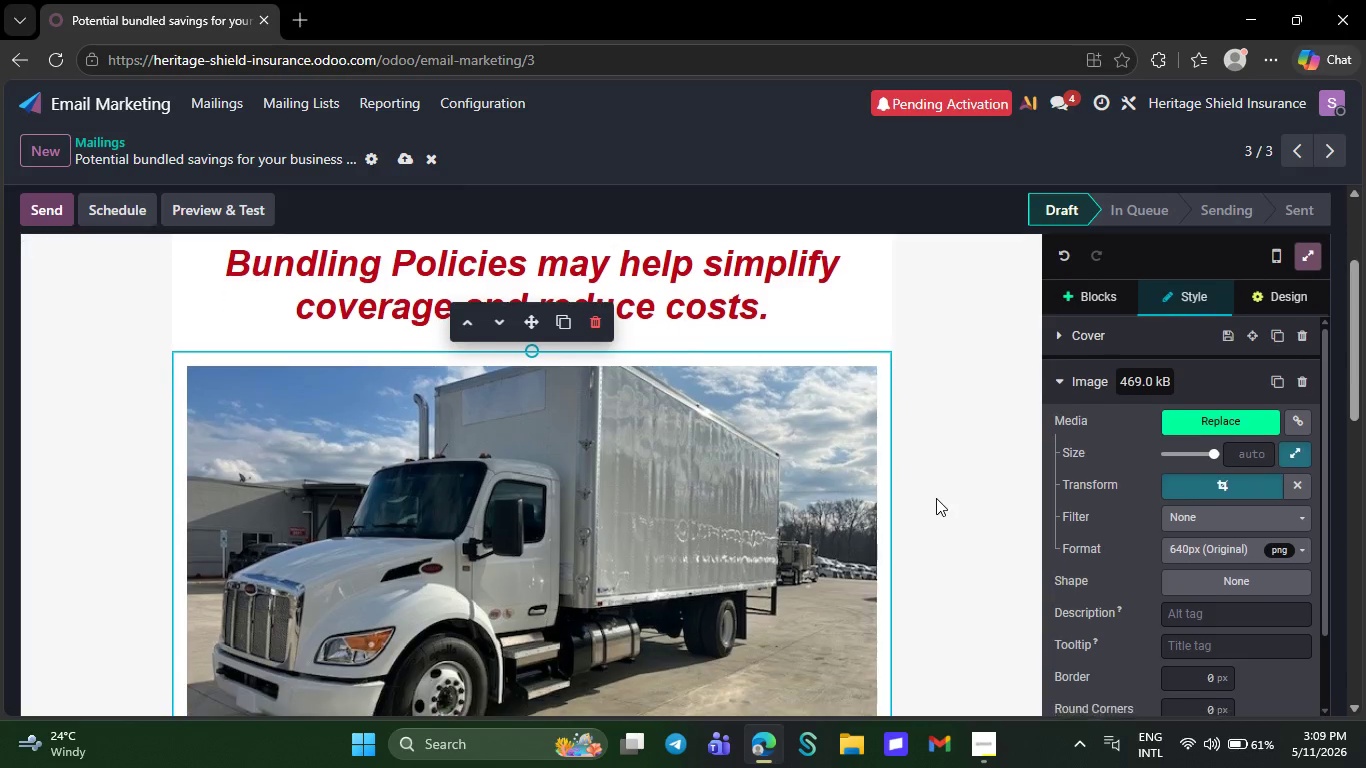 
scroll: coordinate [935, 499], scroll_direction: down, amount: 16.0
 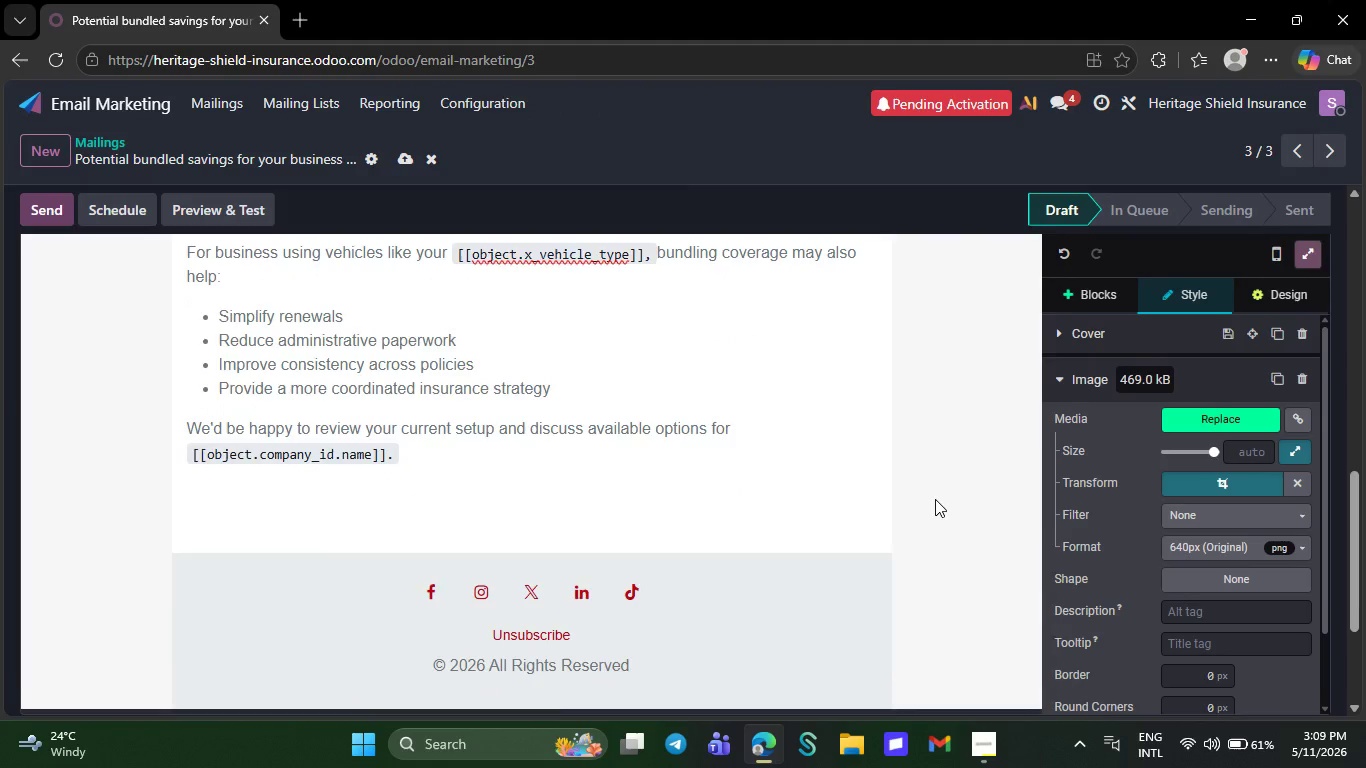 
scroll: coordinate [935, 499], scroll_direction: up, amount: 22.0
 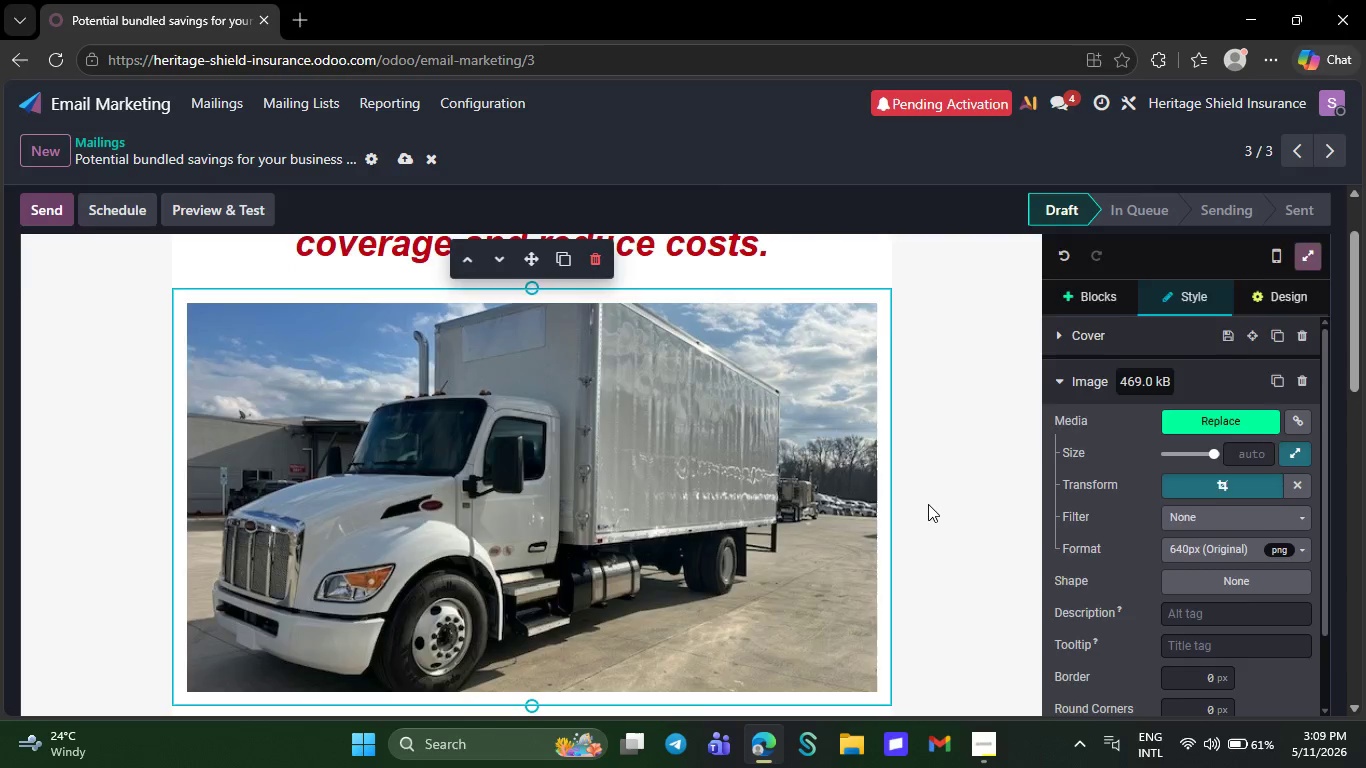 
scroll: coordinate [923, 514], scroll_direction: down, amount: 25.0
 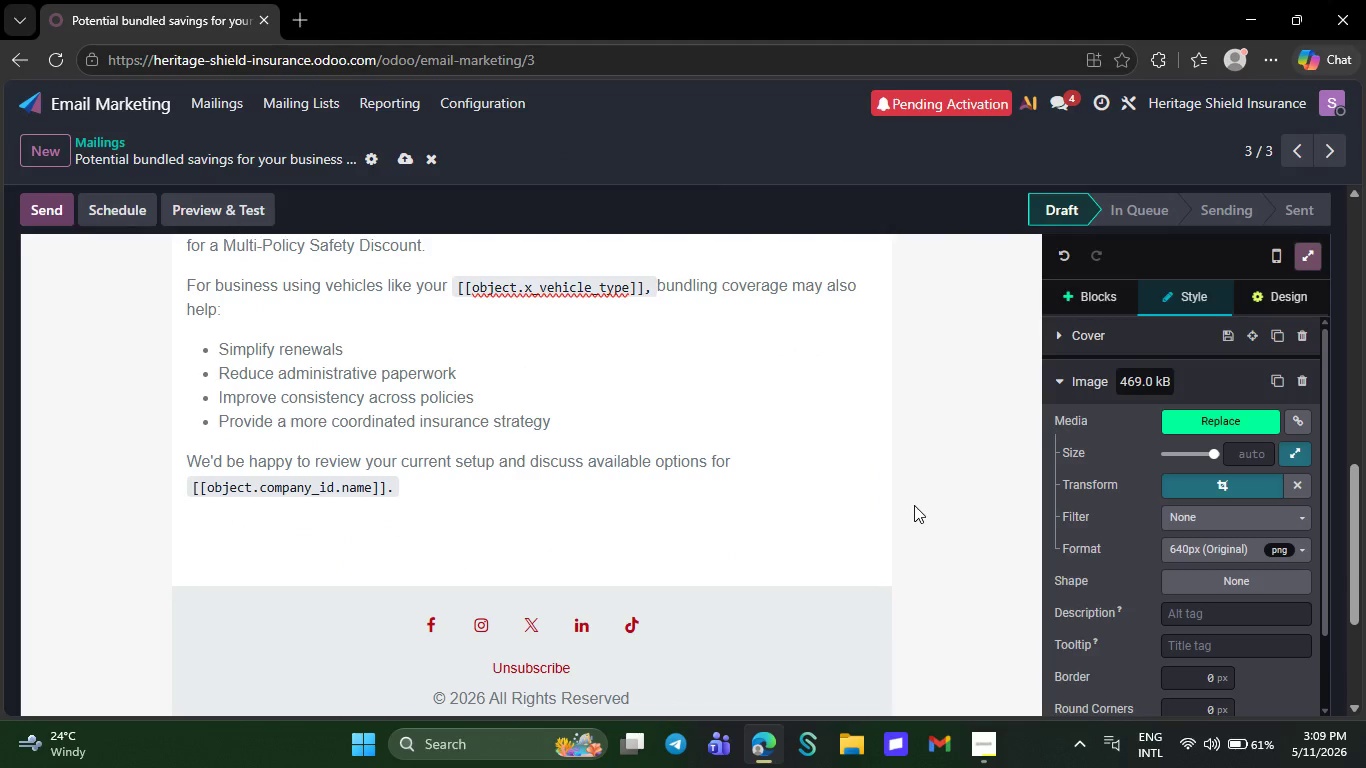 
wait(5.28)
 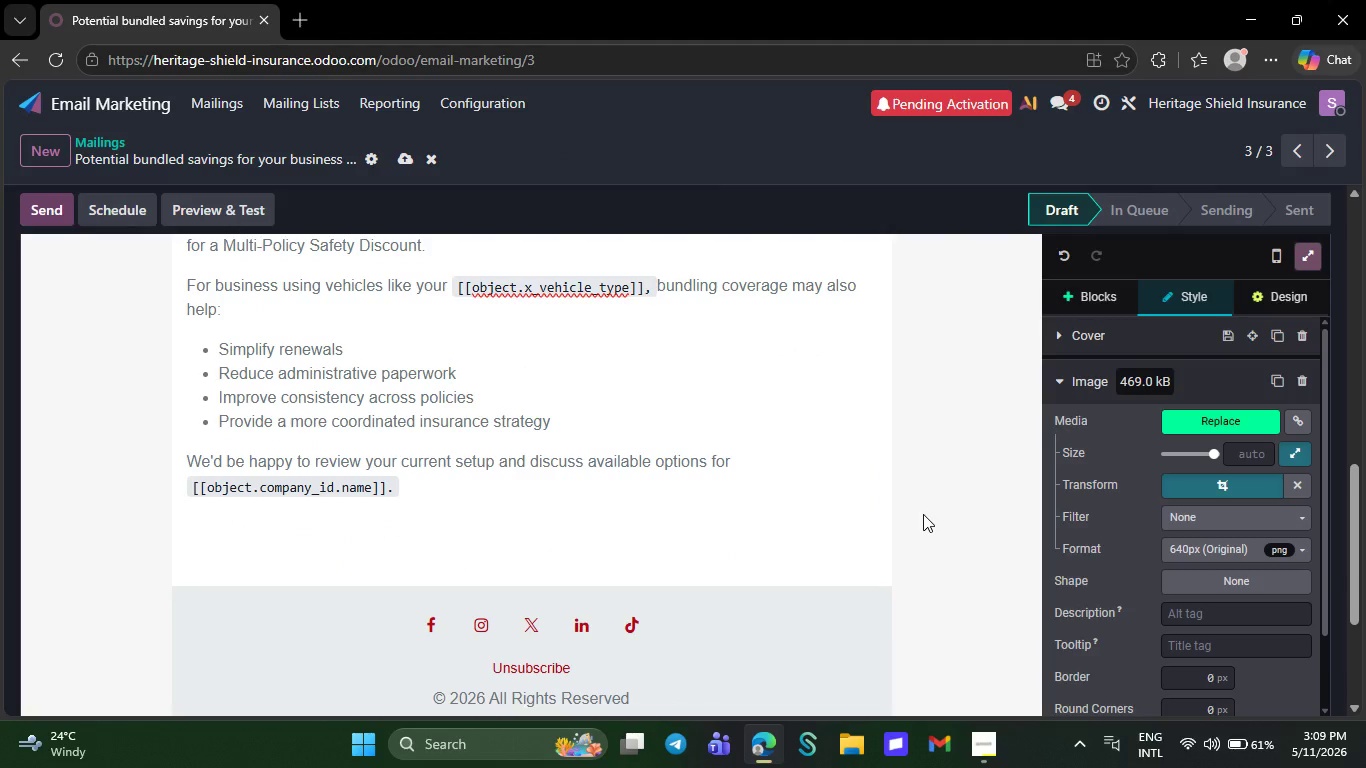 
key(NumpadEnter)
 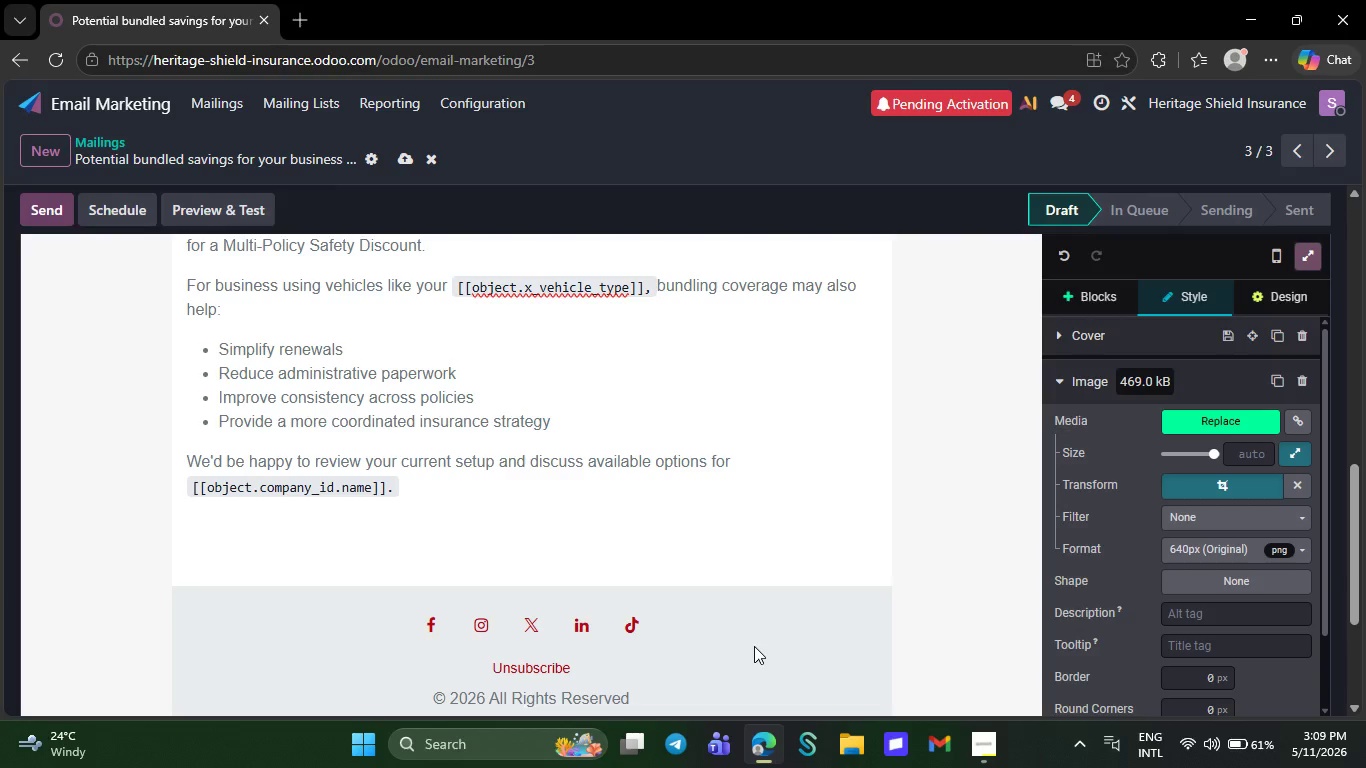 
left_click([751, 688])
 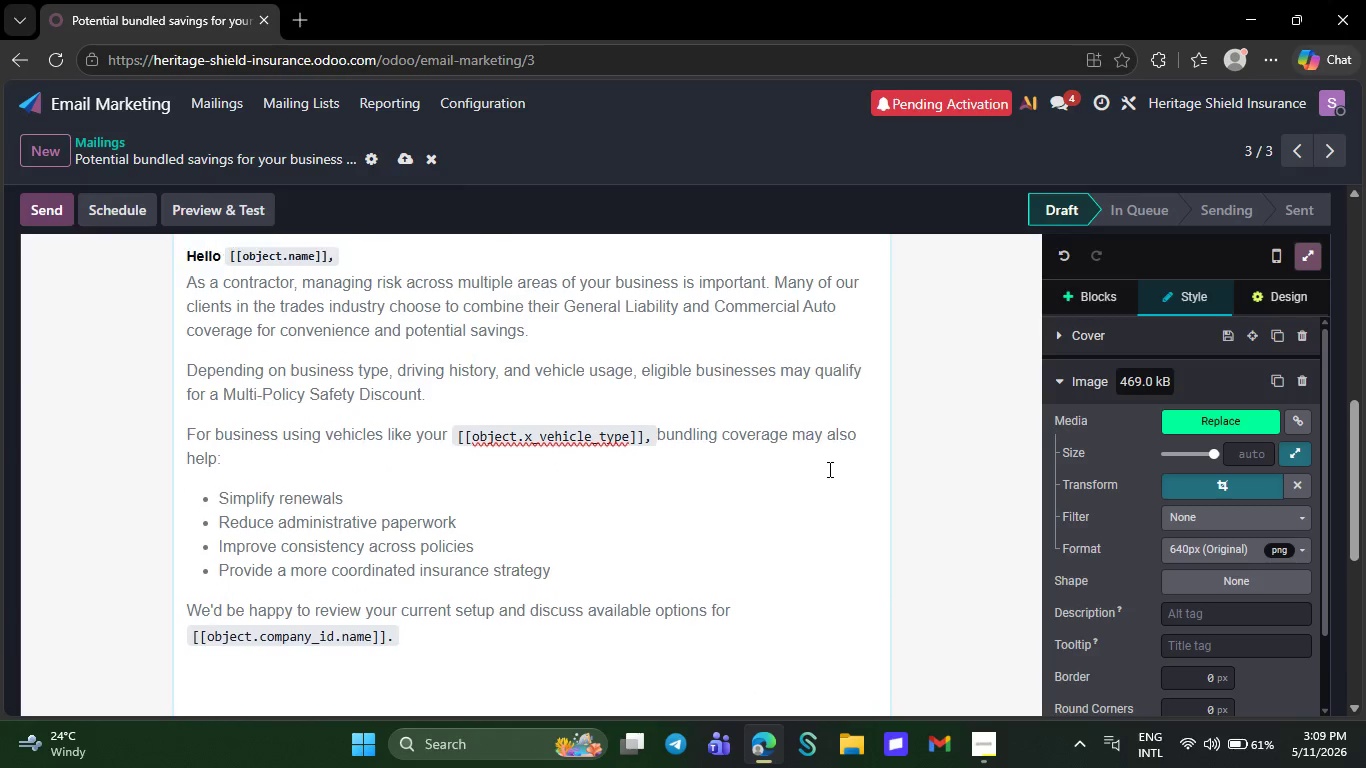 
scroll: coordinate [828, 469], scroll_direction: up, amount: 10.0
 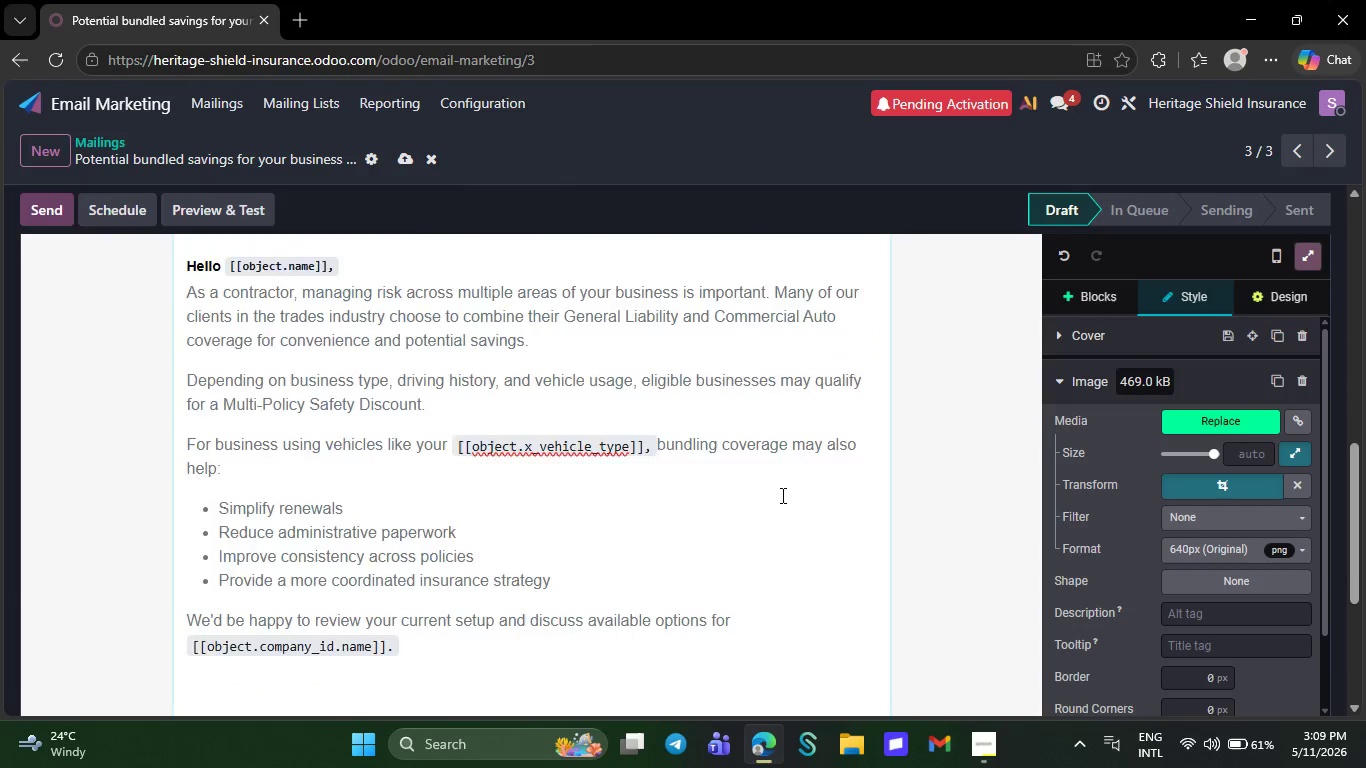 
scroll: coordinate [824, 477], scroll_direction: down, amount: 9.0
 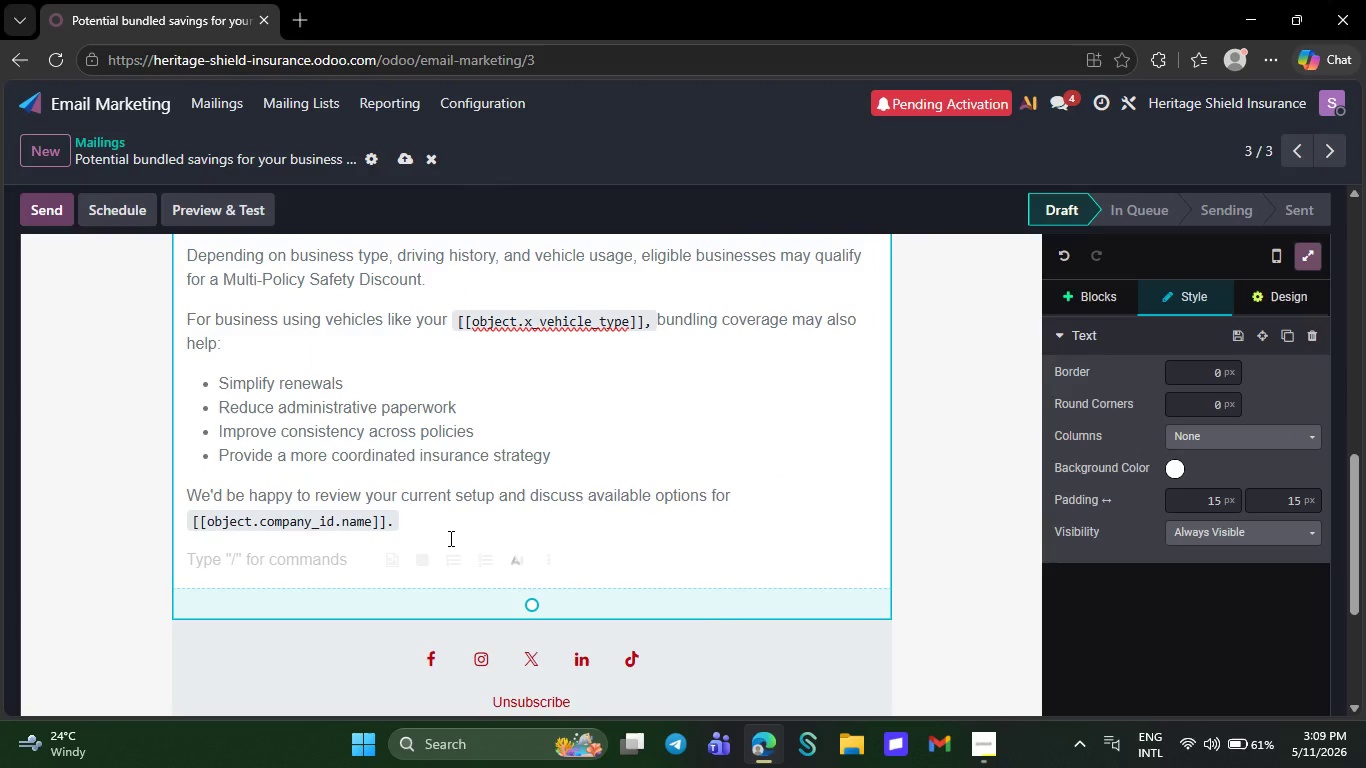 
left_click([449, 538])
 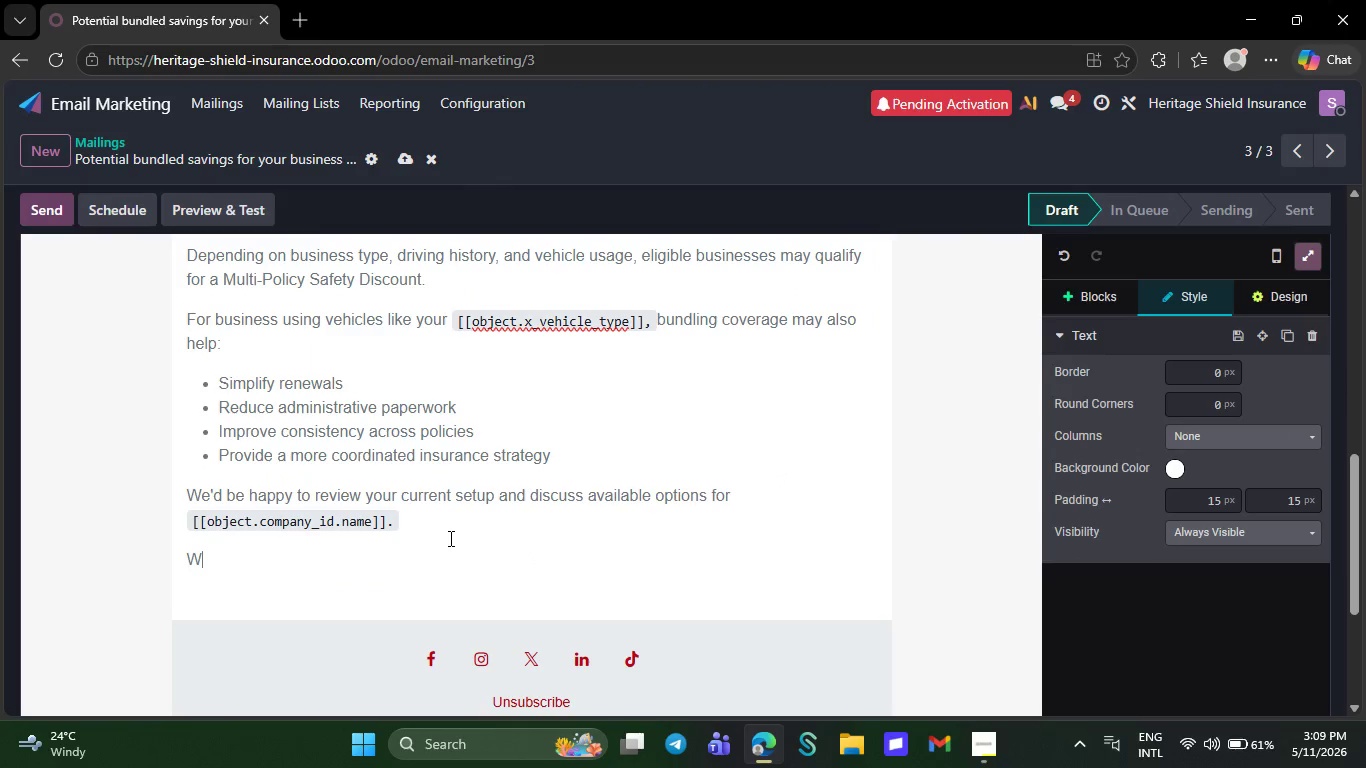 
type(Warm regards,)
 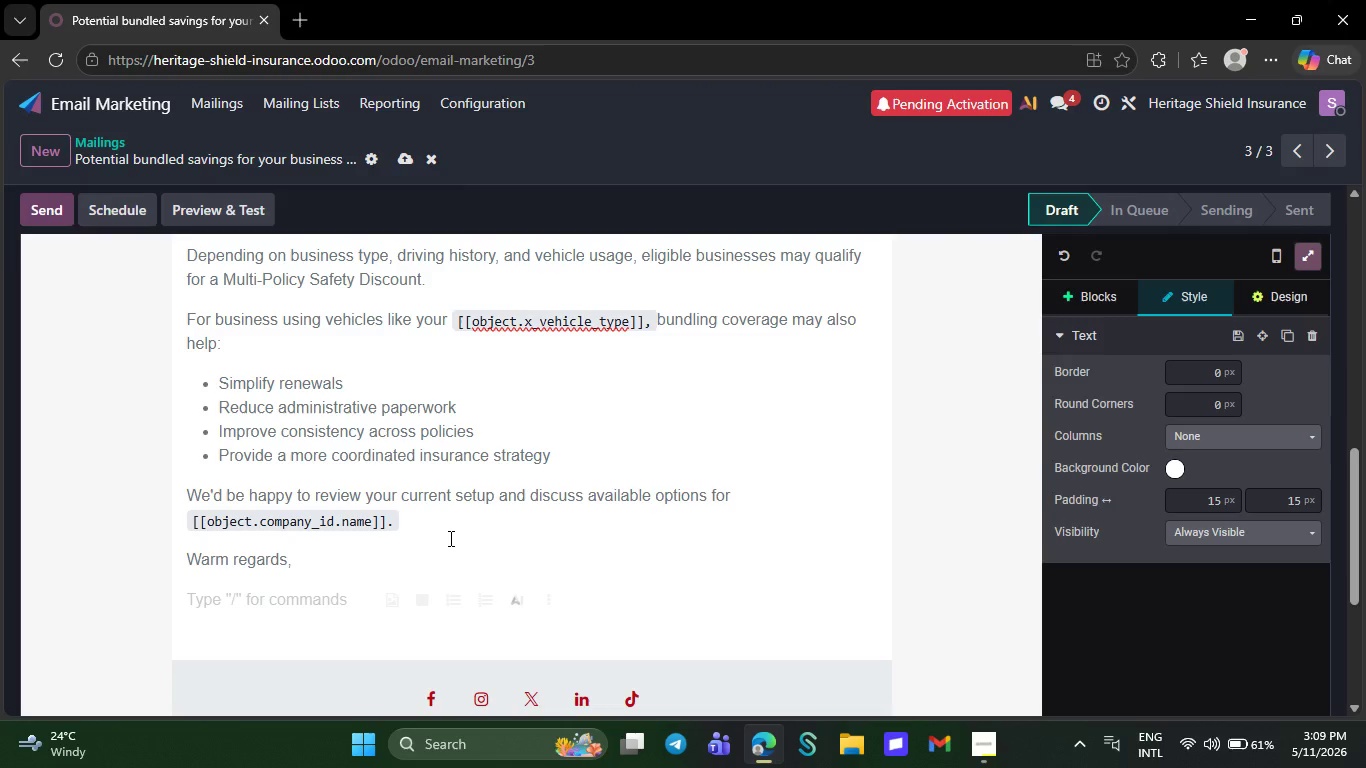 
key(Enter)
 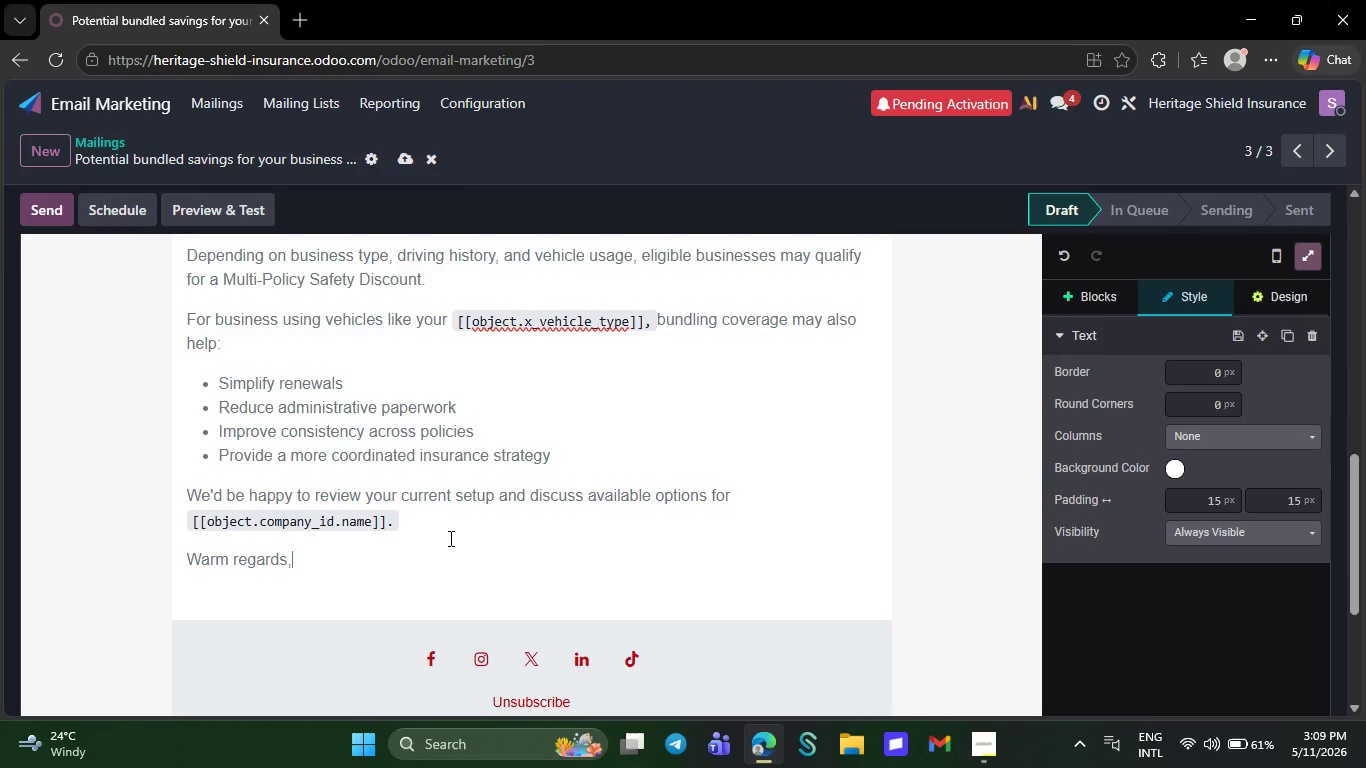 
key(Backspace)
 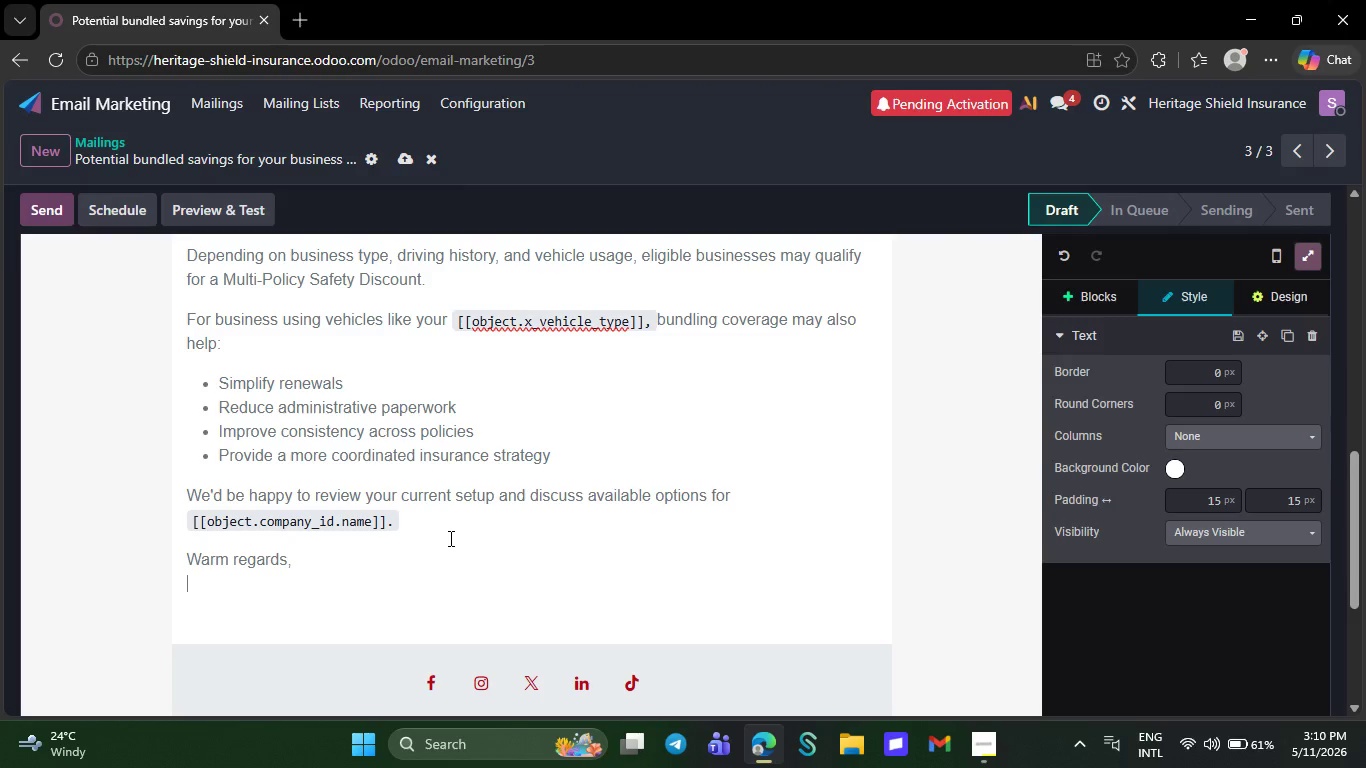 
key(Shift+Enter)
 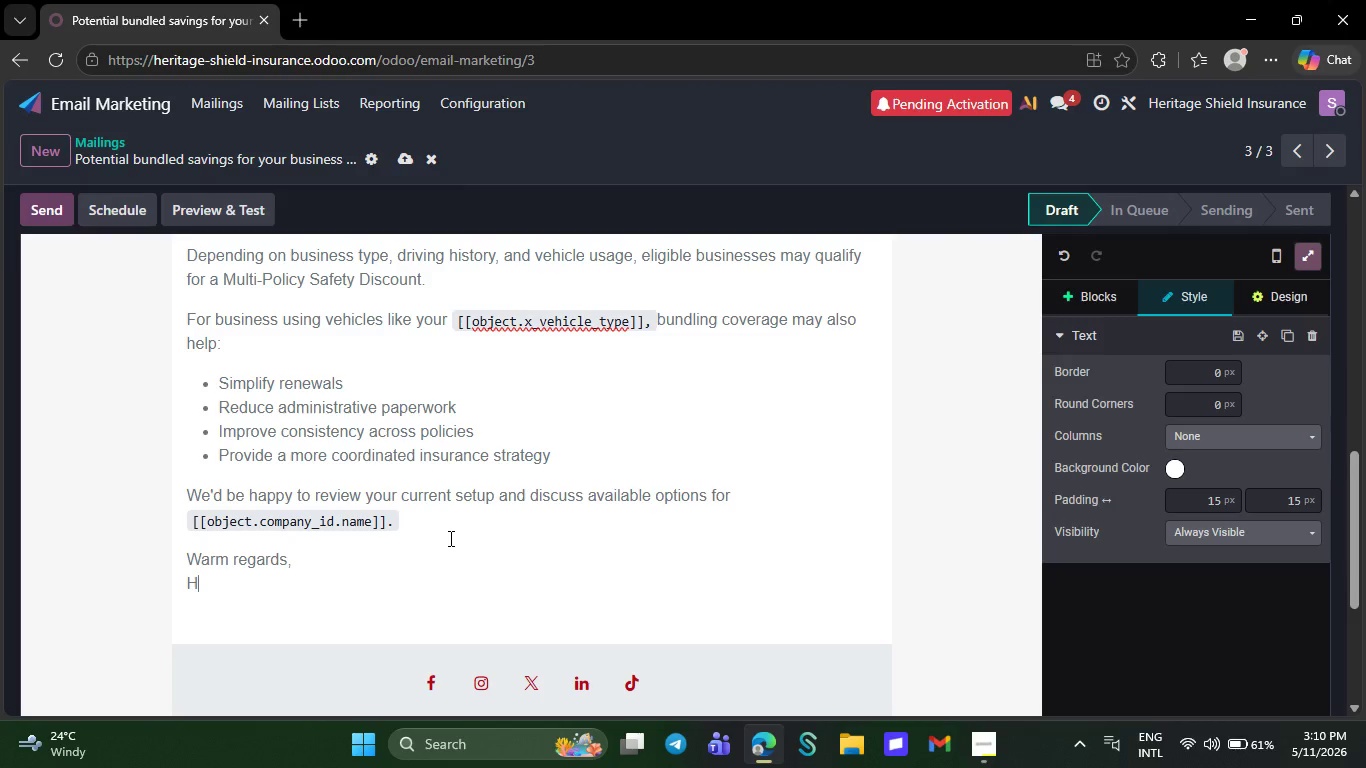 
type(Heritage Shield Insurance)
 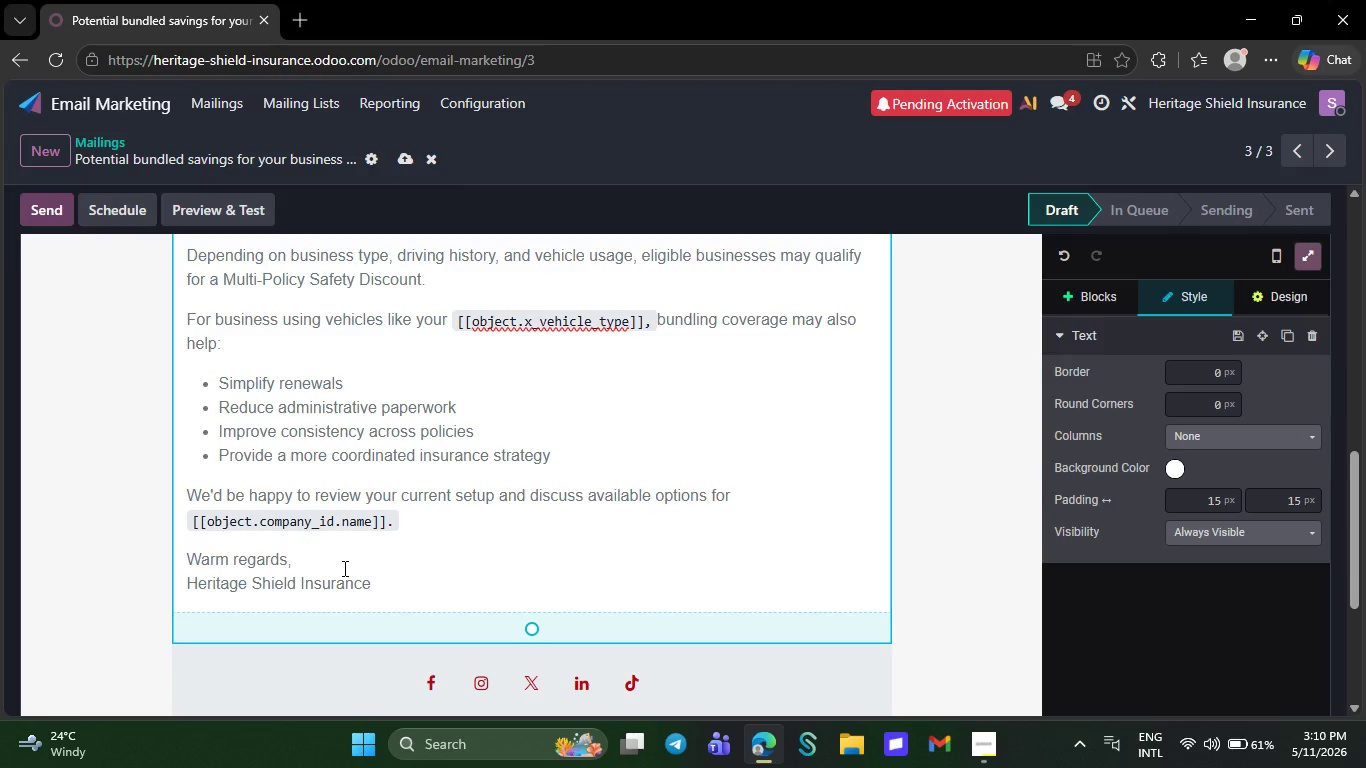 
wait(10.27)
 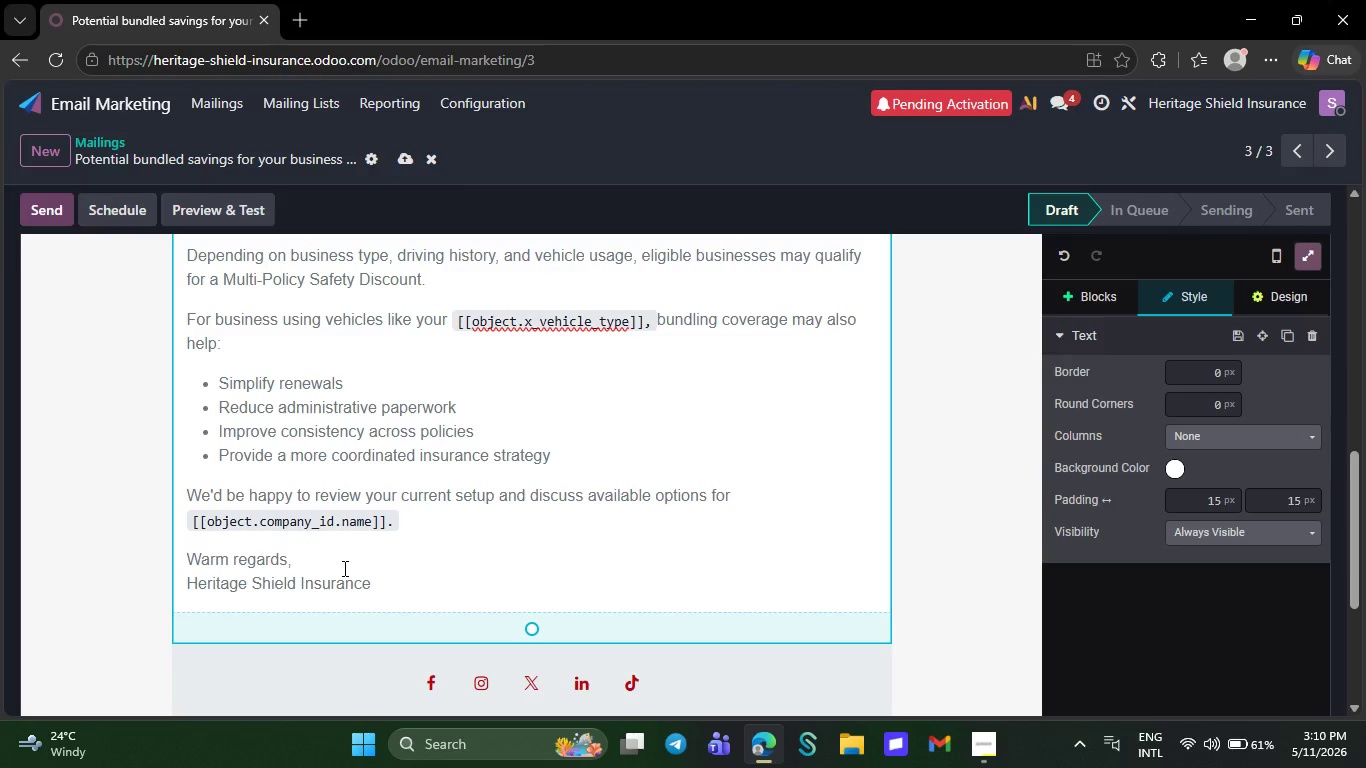 
left_click([1112, 293])
 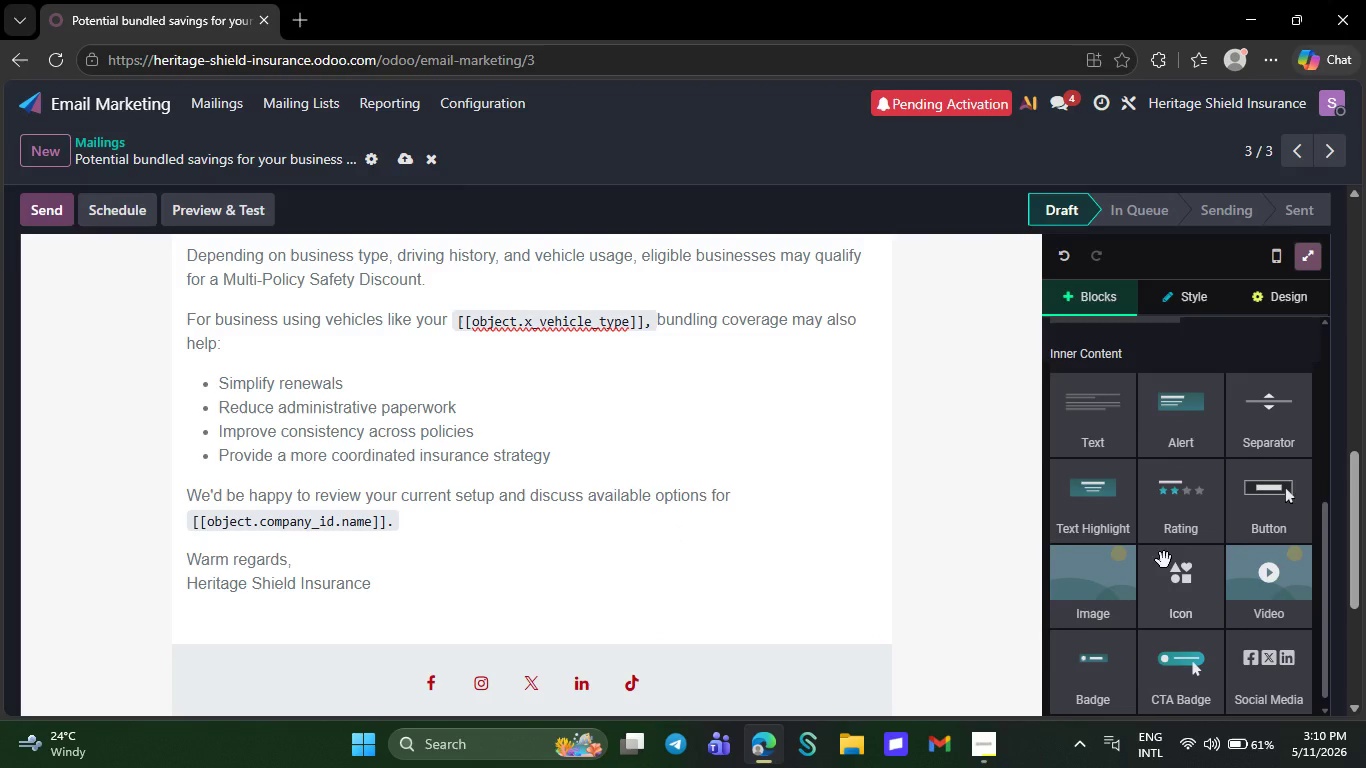 
scroll: coordinate [1165, 561], scroll_direction: down, amount: 18.0
 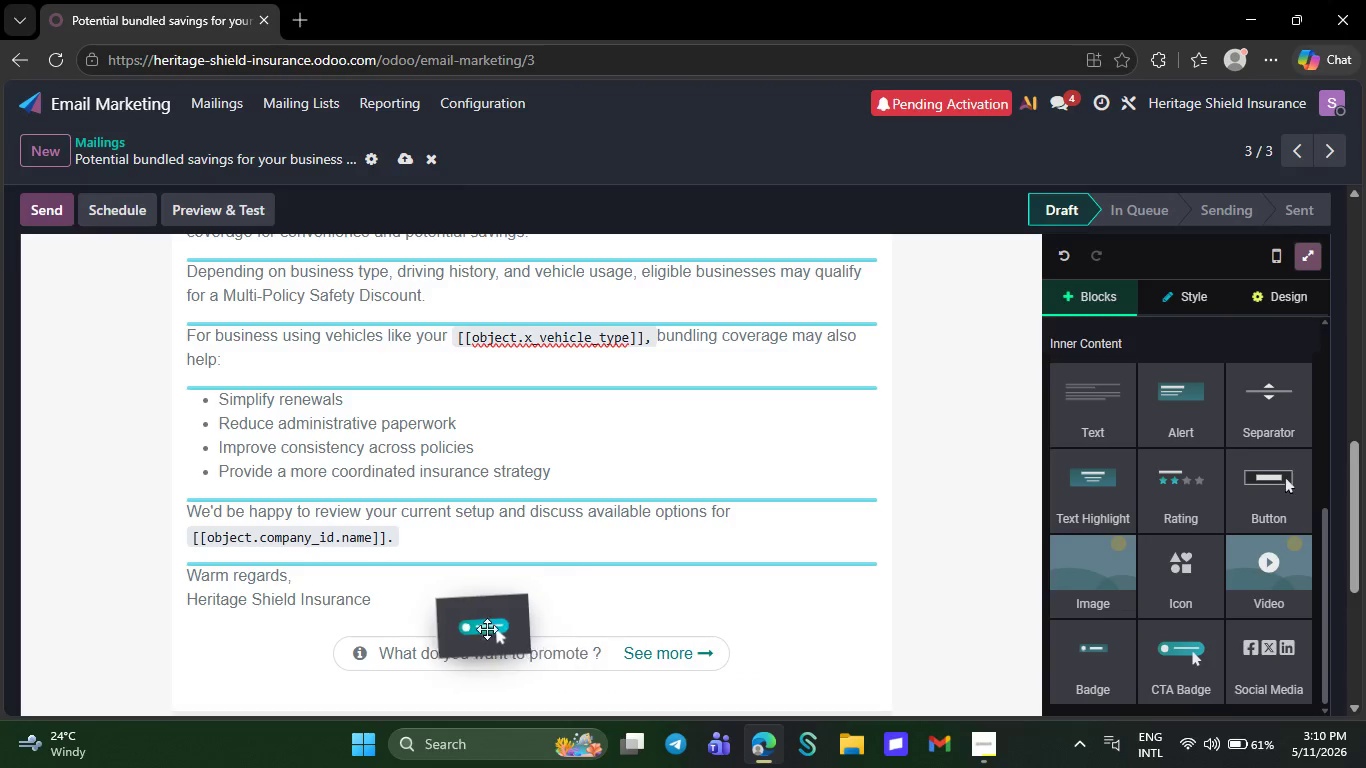 
left_click_drag(start_coordinate=[1182, 678], to_coordinate=[367, 574])
 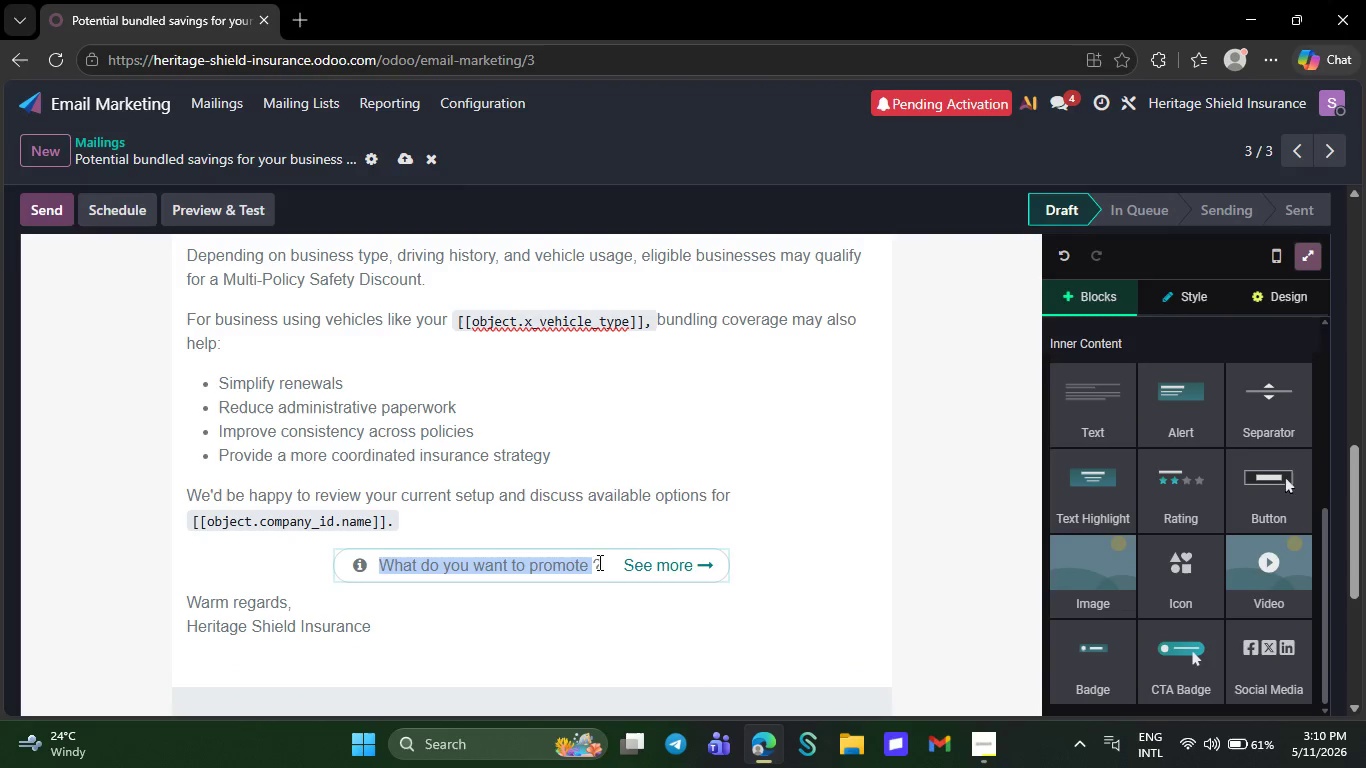 
left_click_drag(start_coordinate=[377, 563], to_coordinate=[688, 558])
 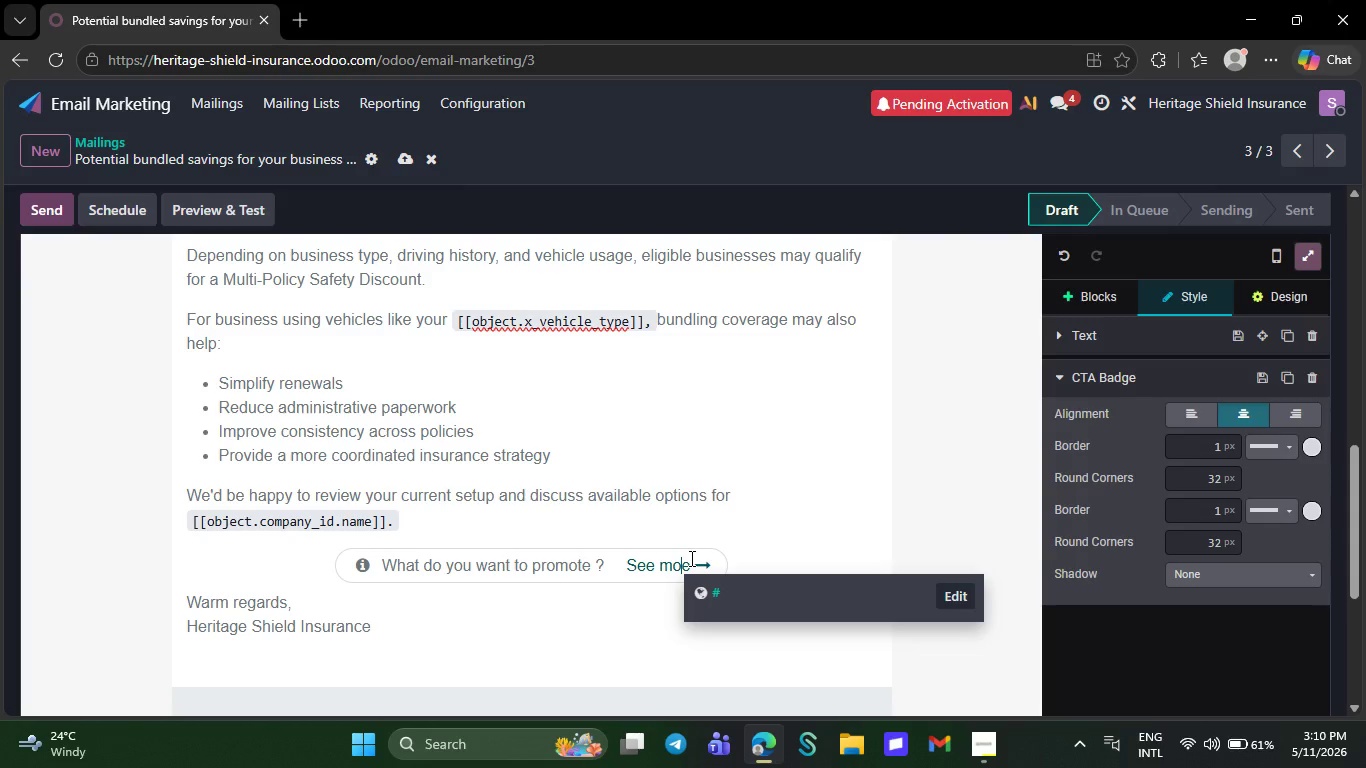 
left_click([688, 558])
 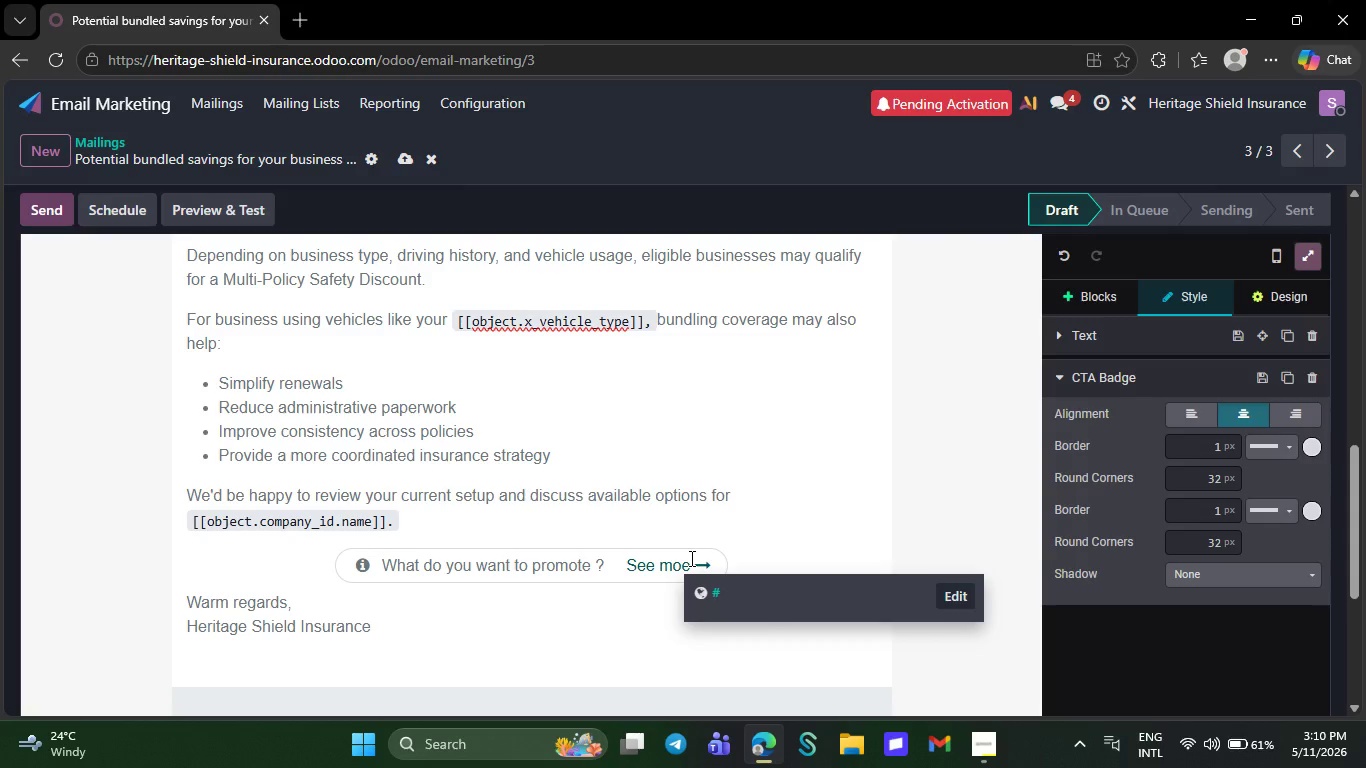 
key(Backspace)
 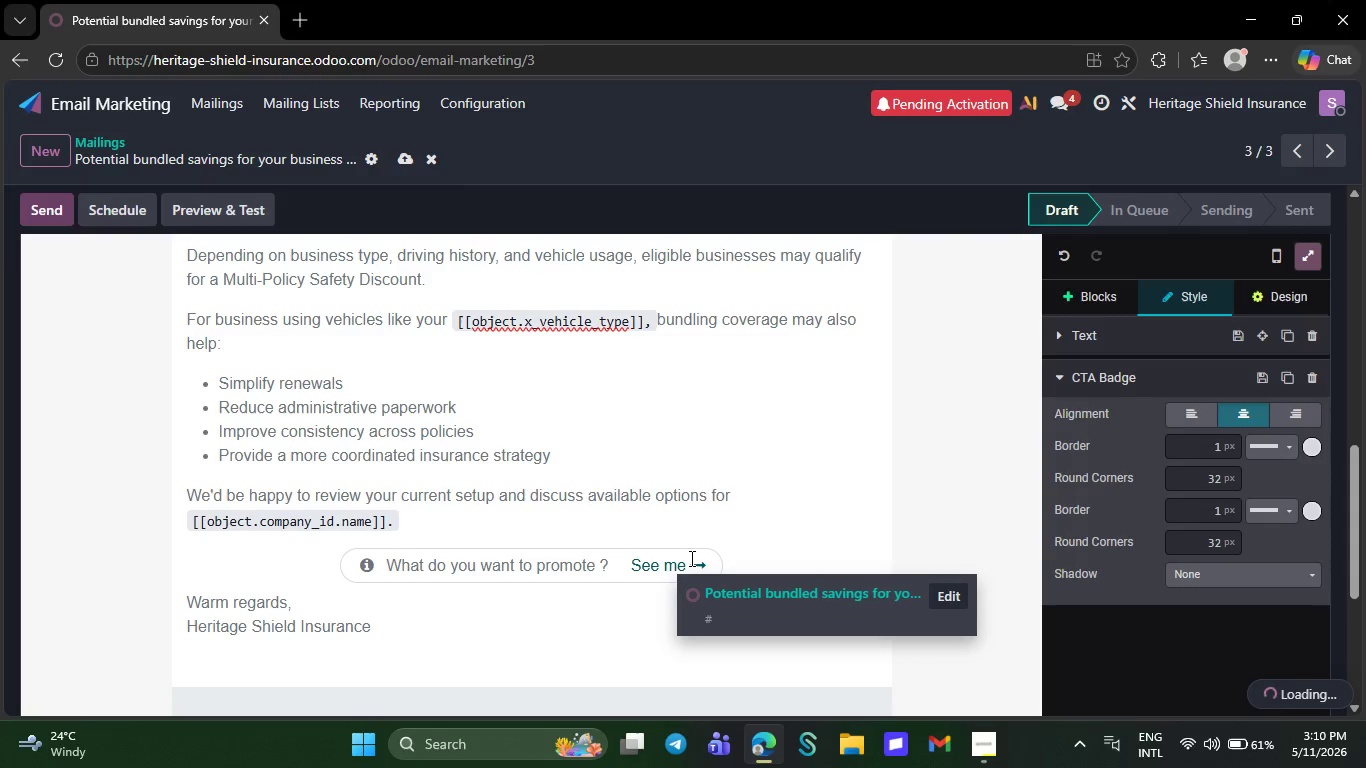 
key(Backspace)
 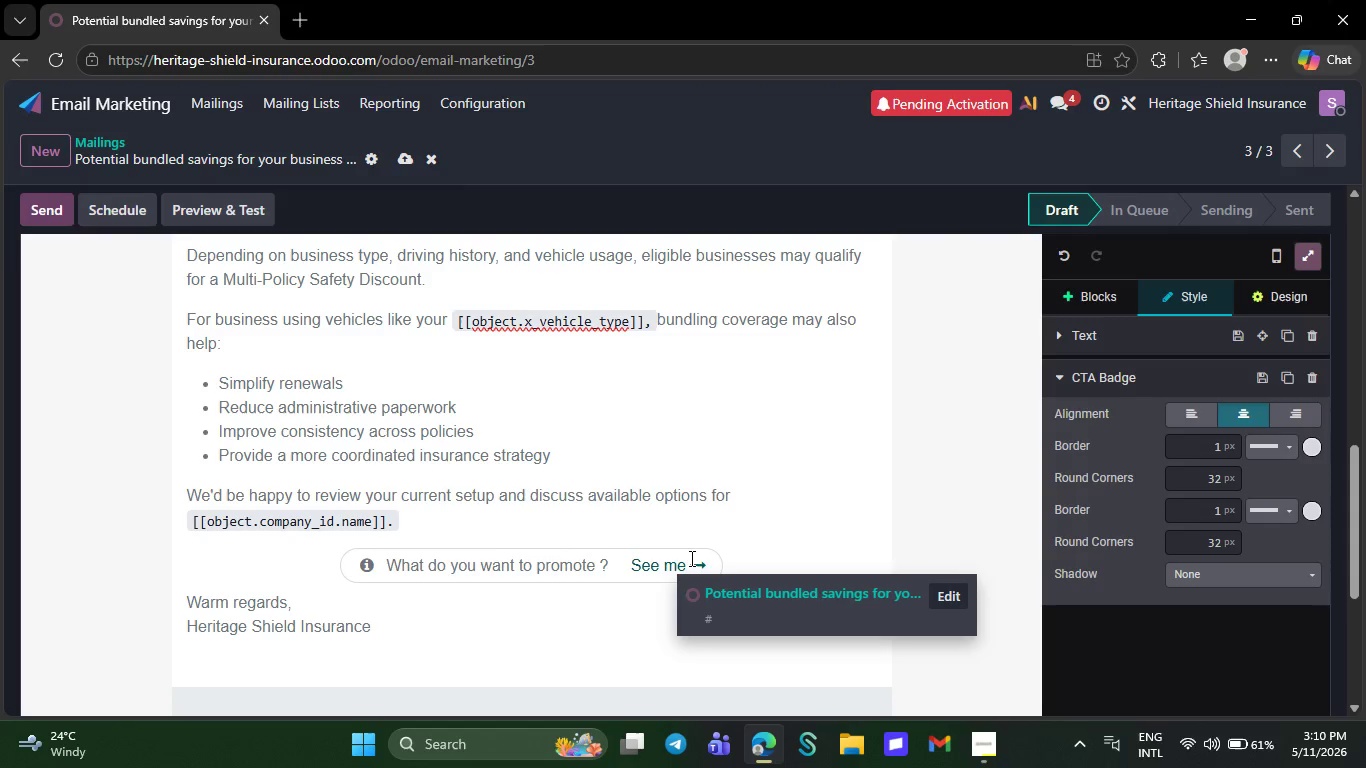 
key(ArrowRight)
 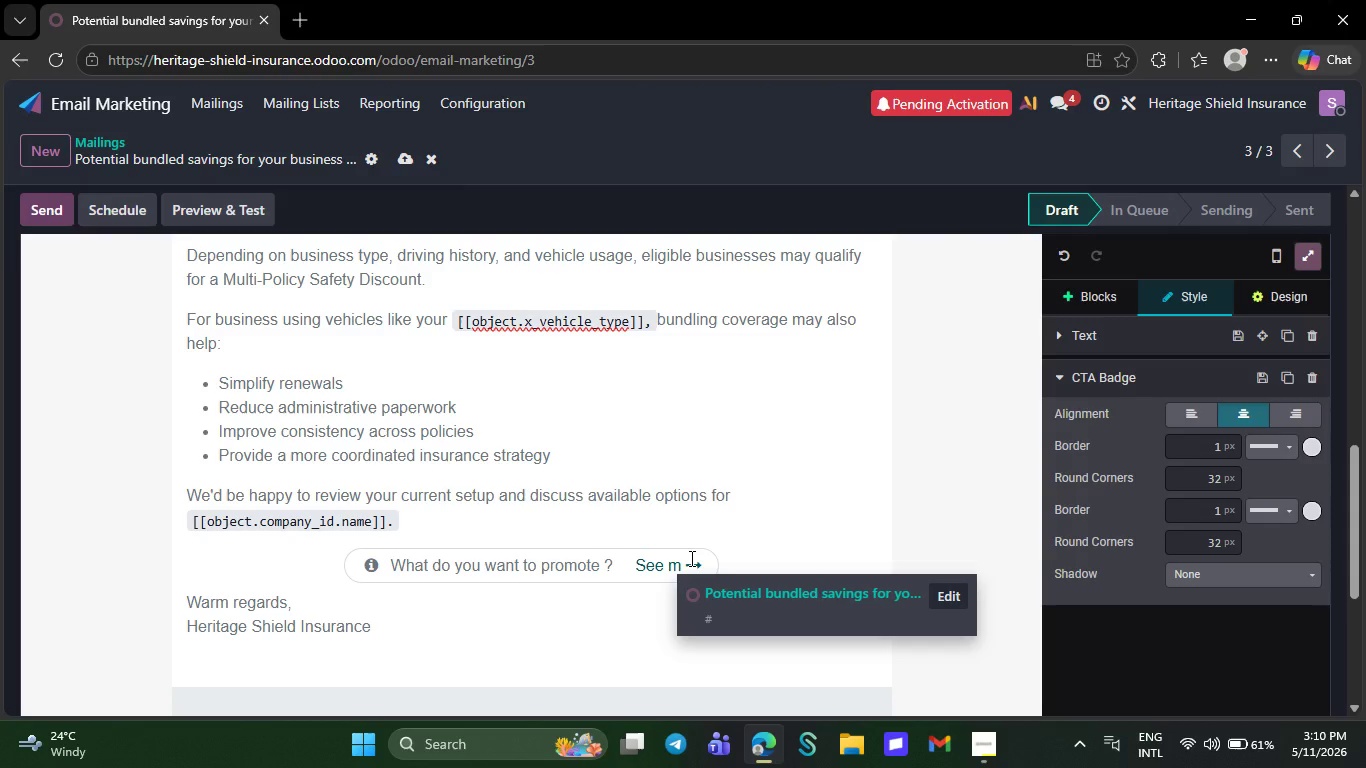 
key(Backspace)
 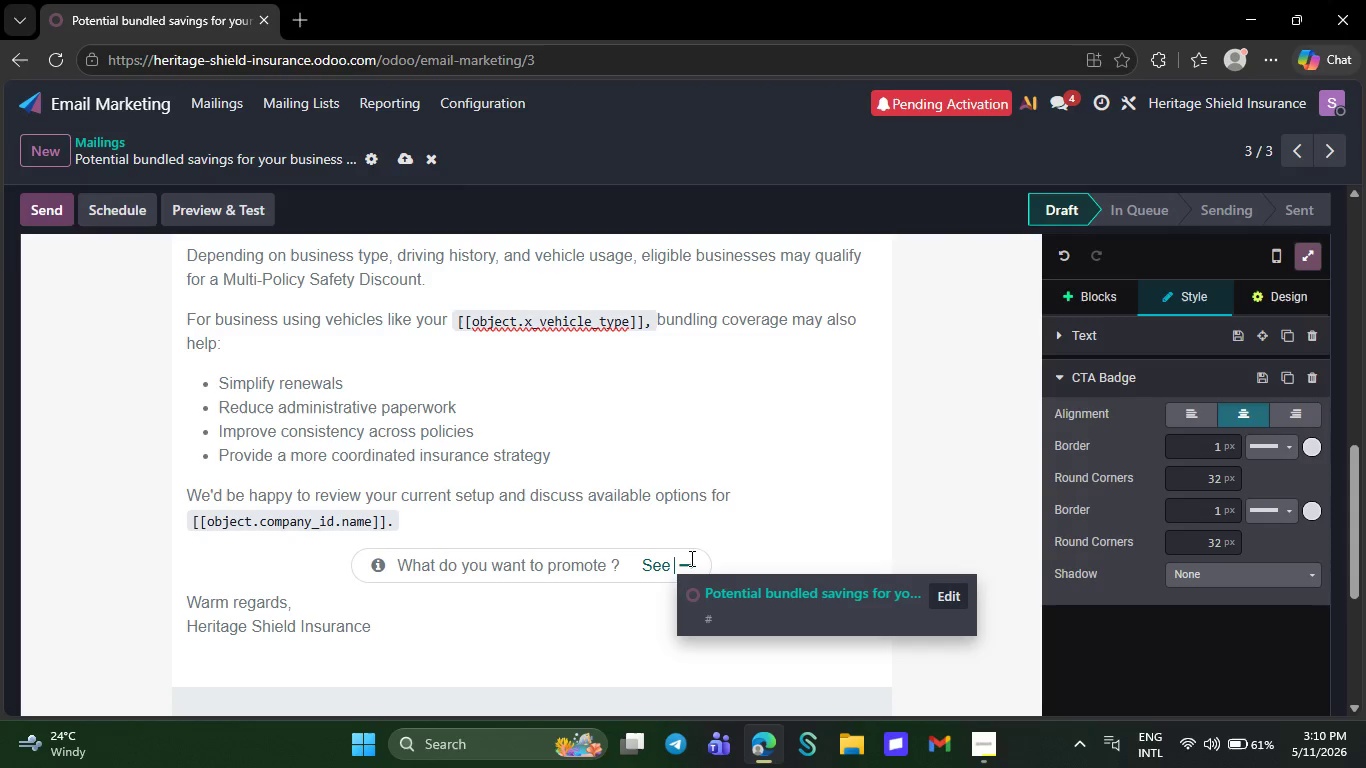 
key(Backspace)
 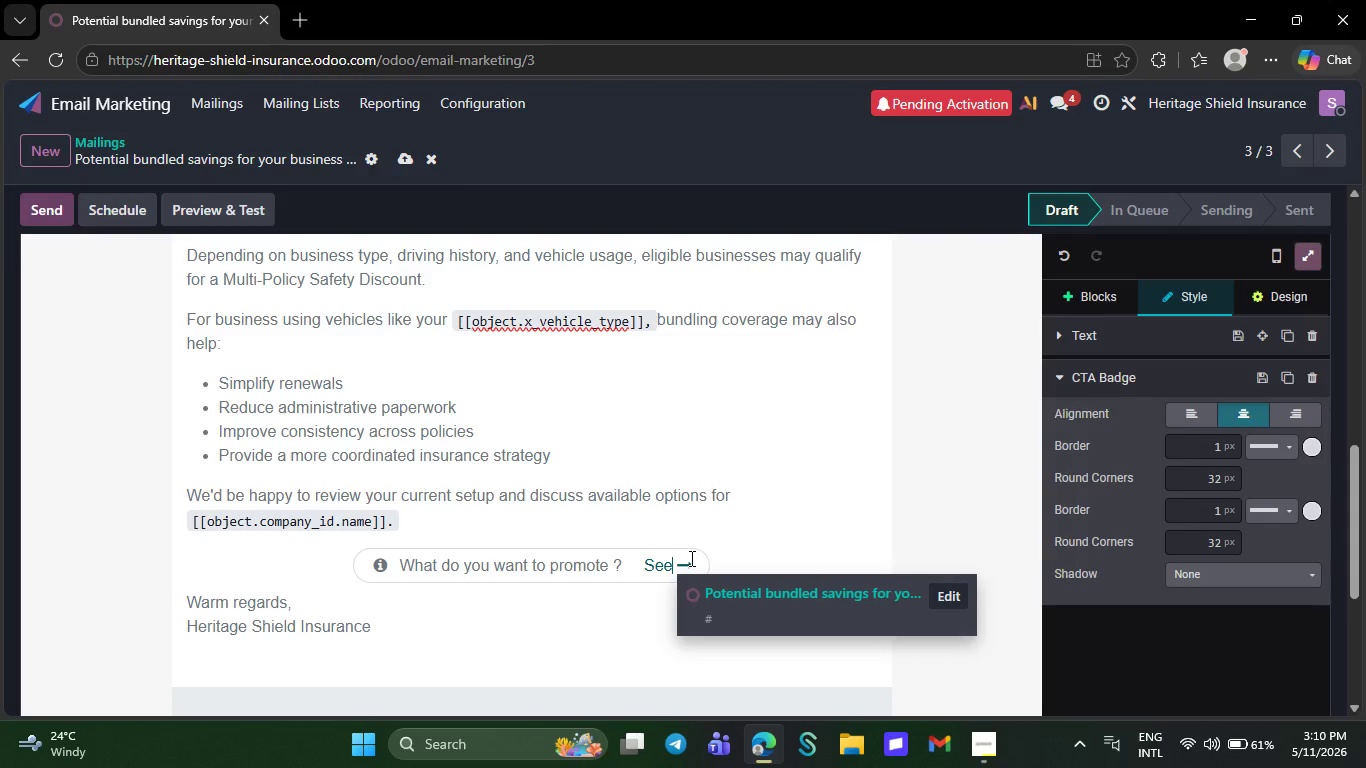 
key(Backspace)
 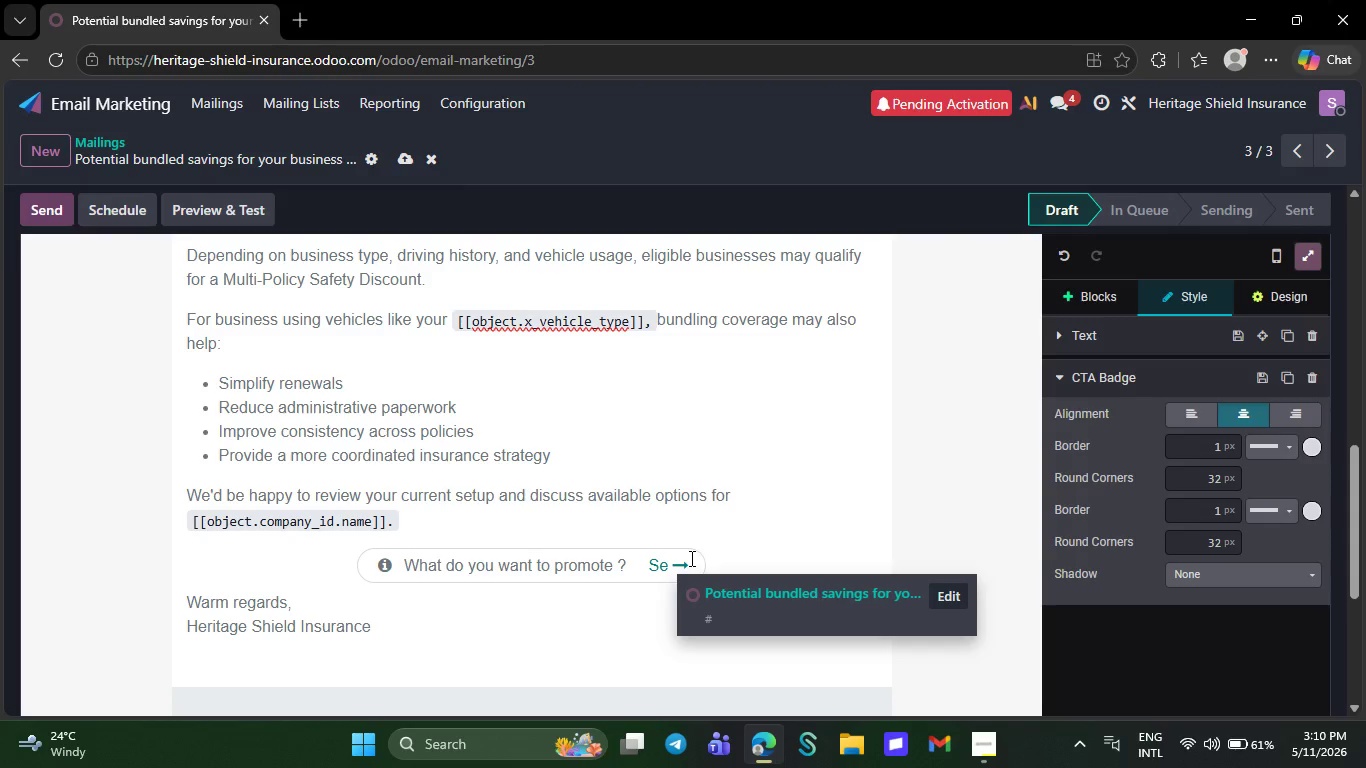 
key(Backspace)
 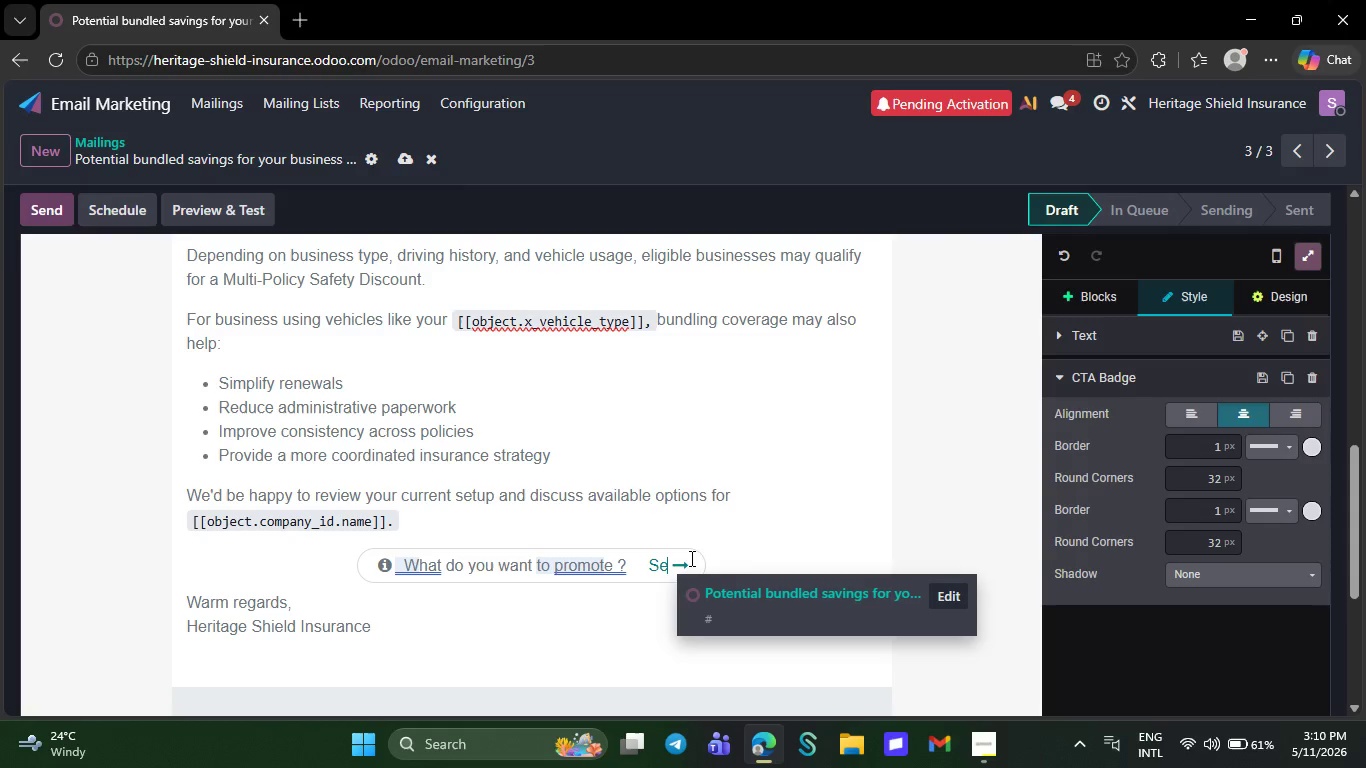 
wait(6.52)
 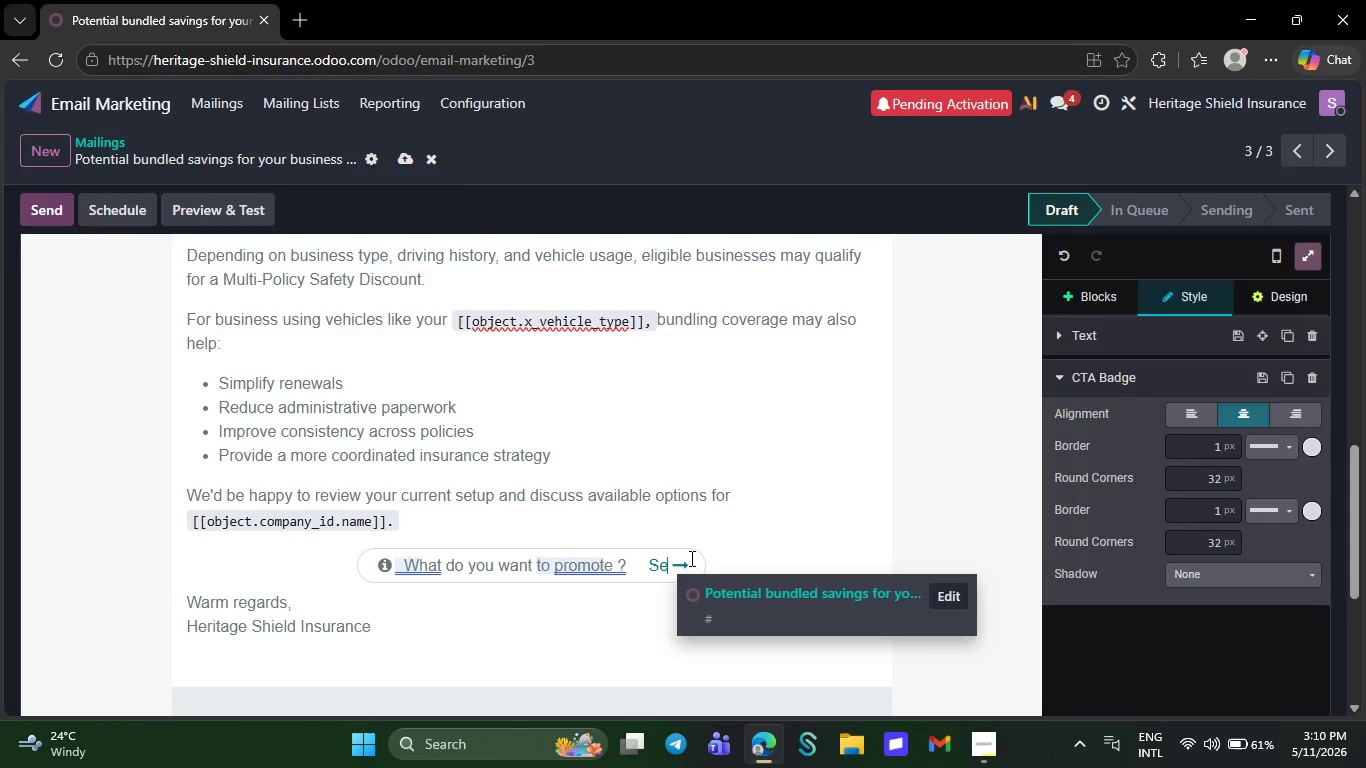 
key(Backspace)
 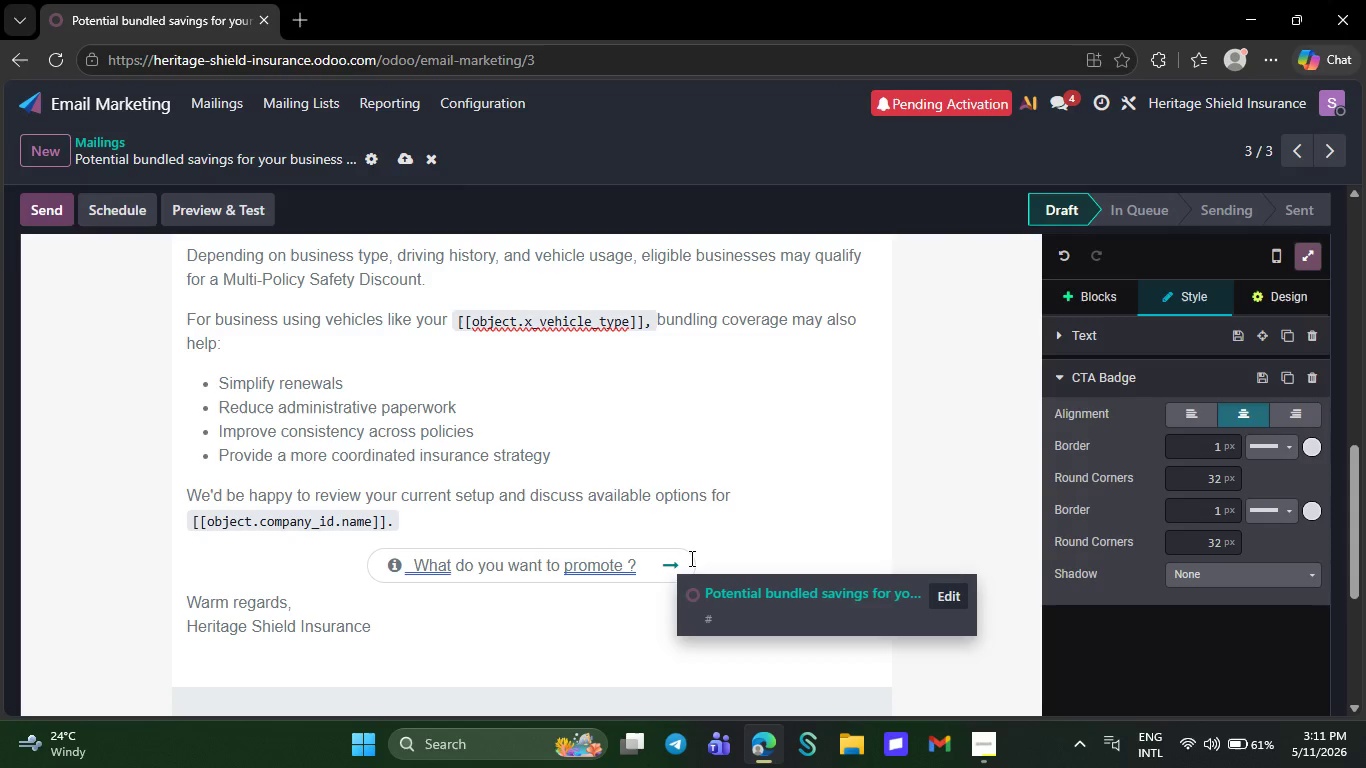 
key(Backspace)
 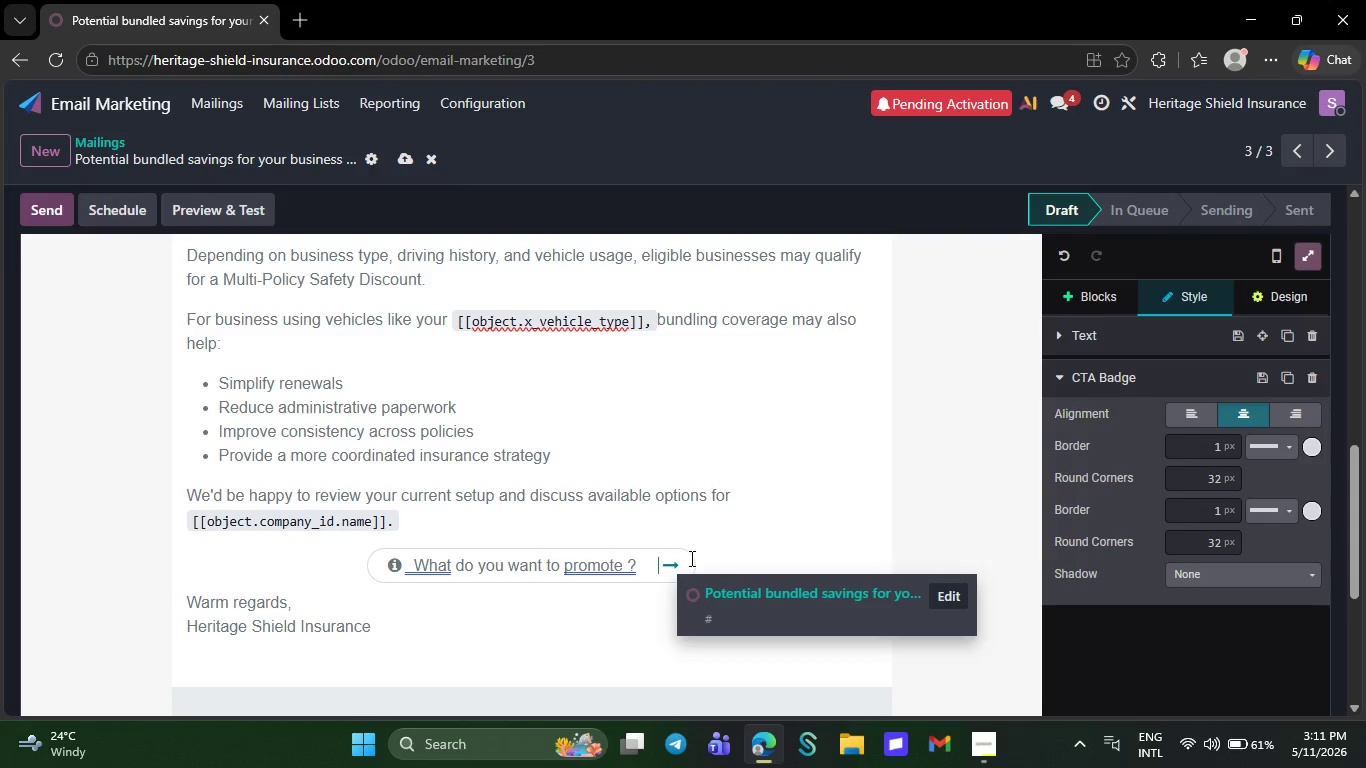 
key(Backspace)
 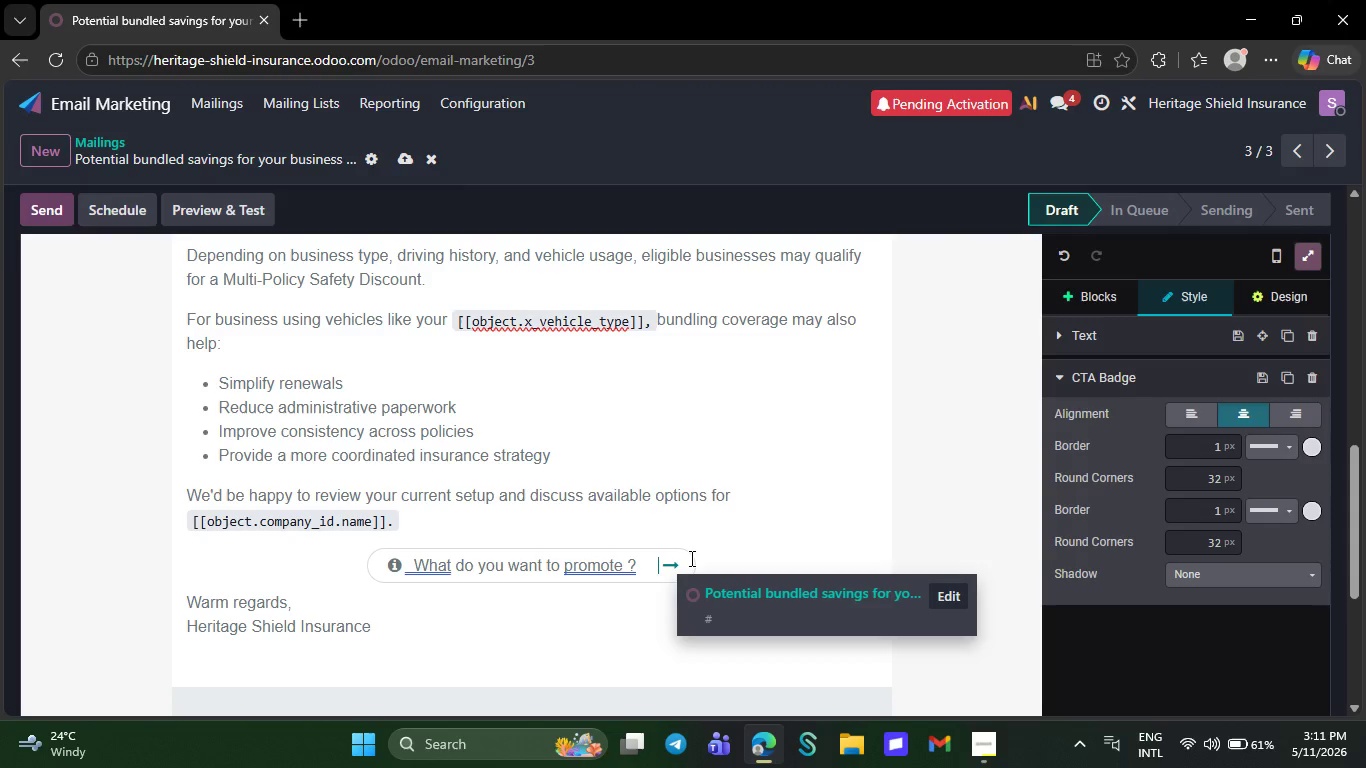 
key(Backspace)
 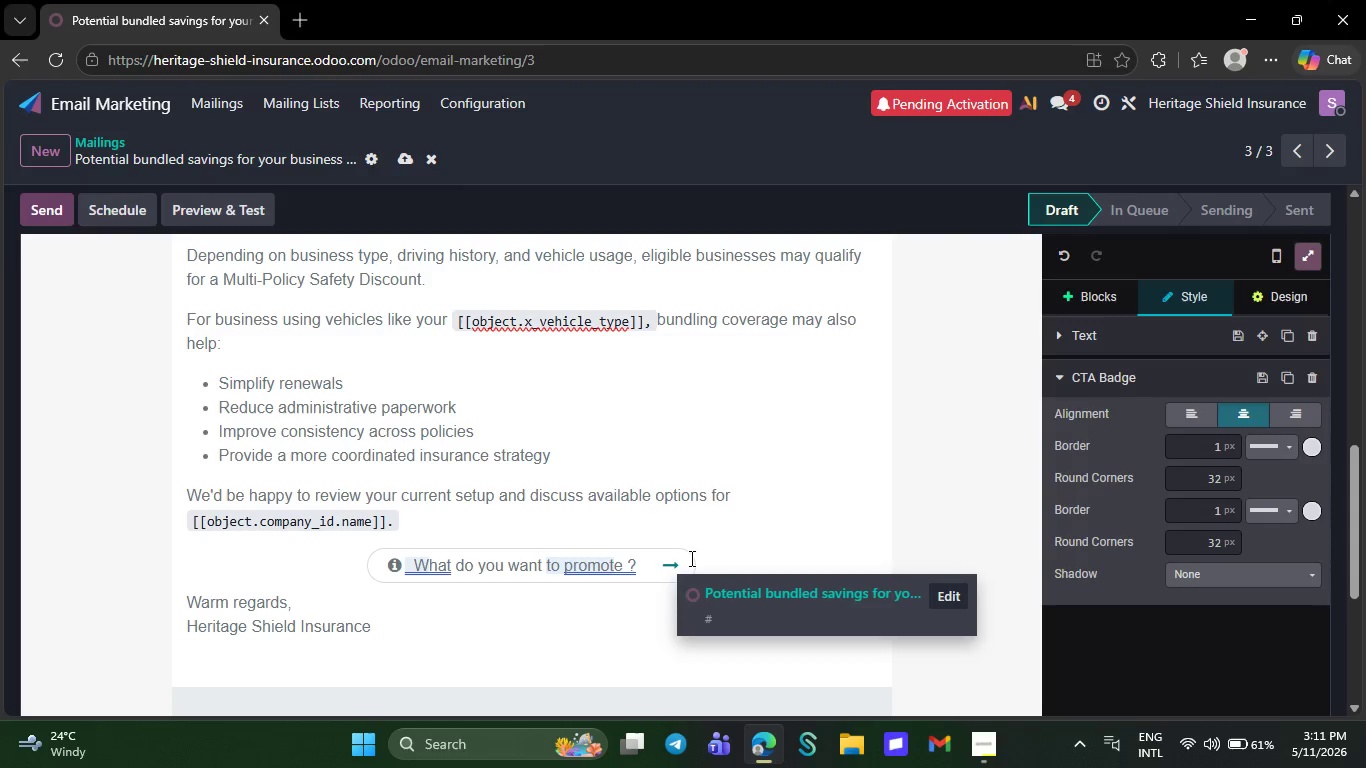 
key(Backspace)
 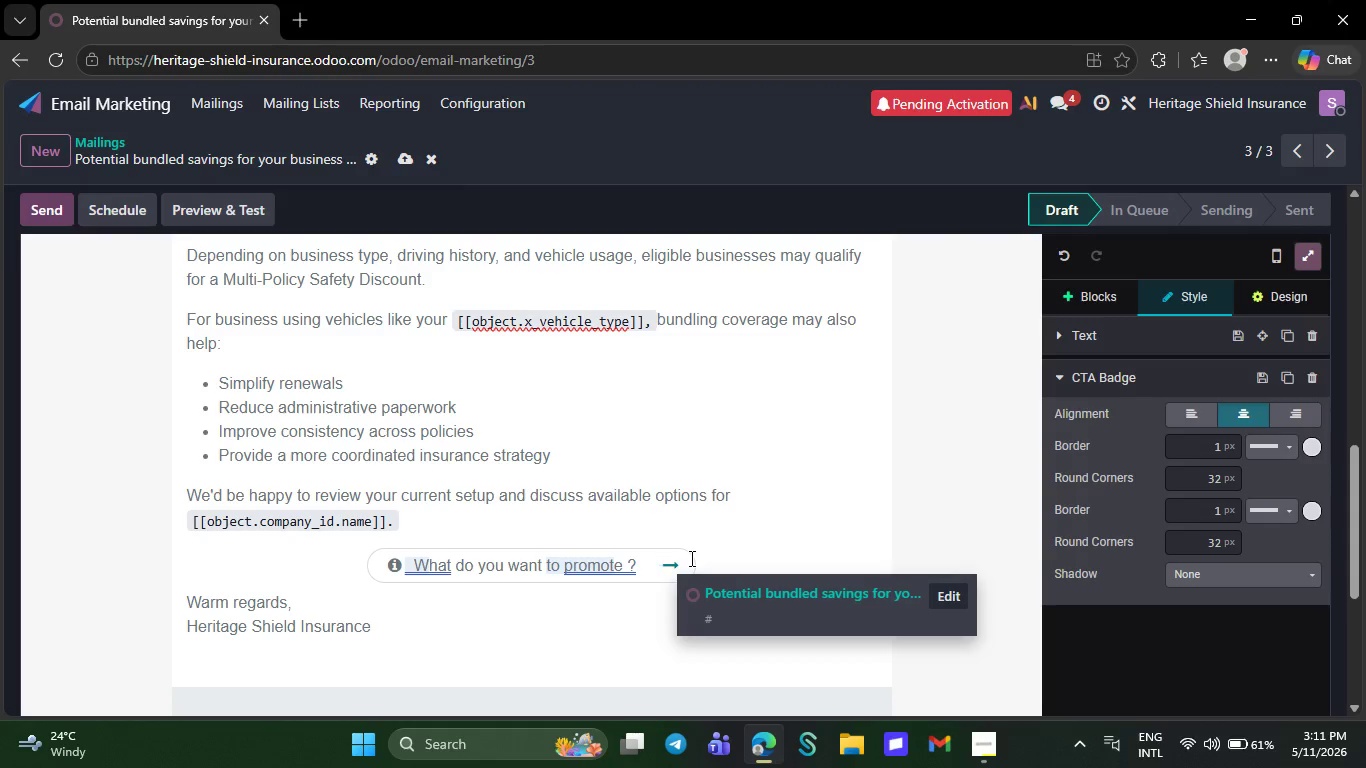 
key(Backspace)
 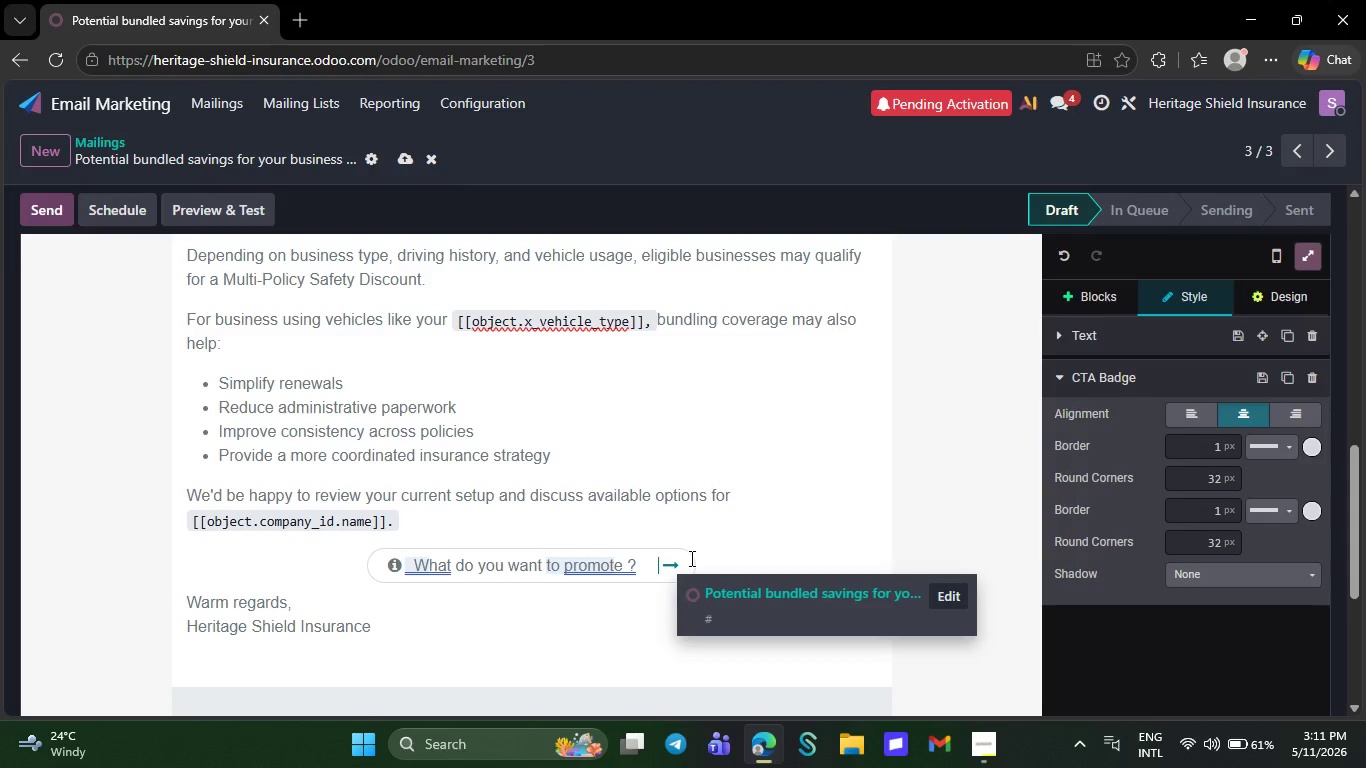 
key(Backspace)
 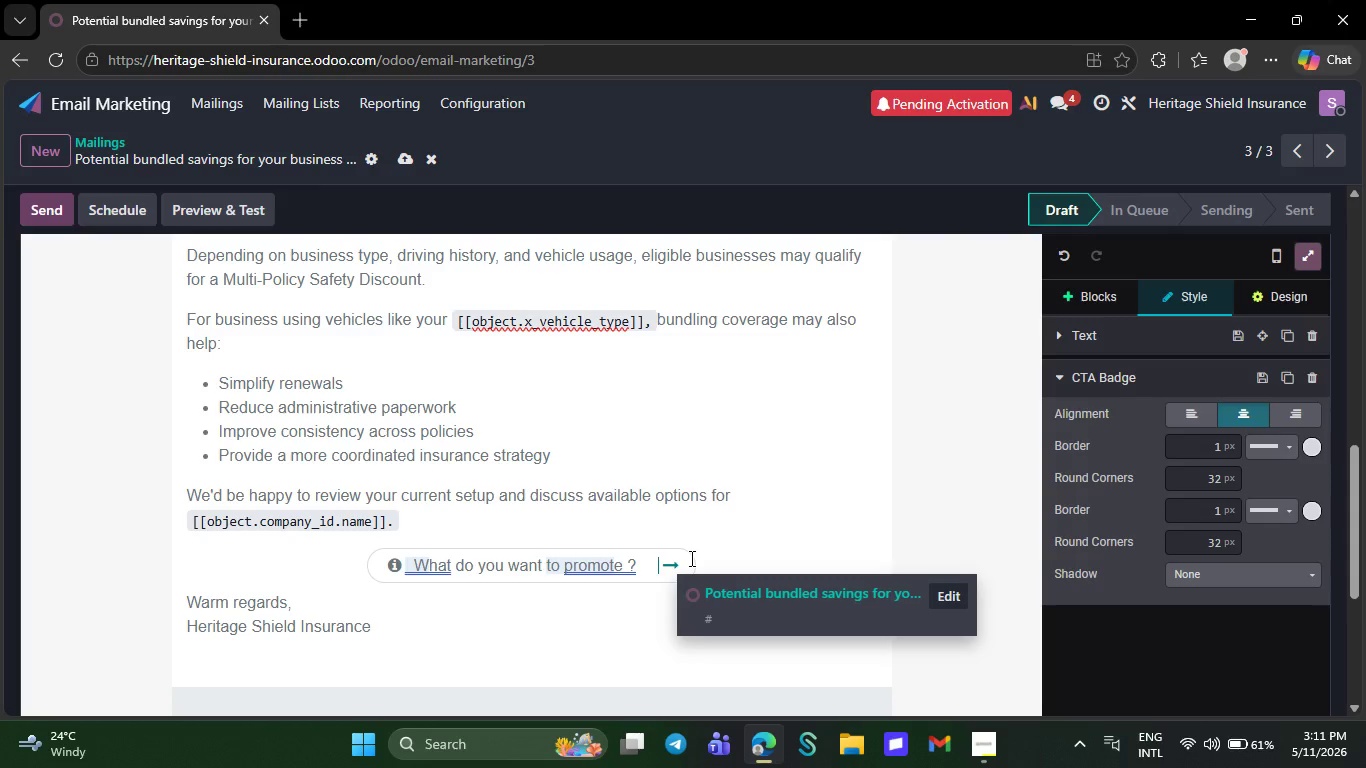 
key(Backspace)
 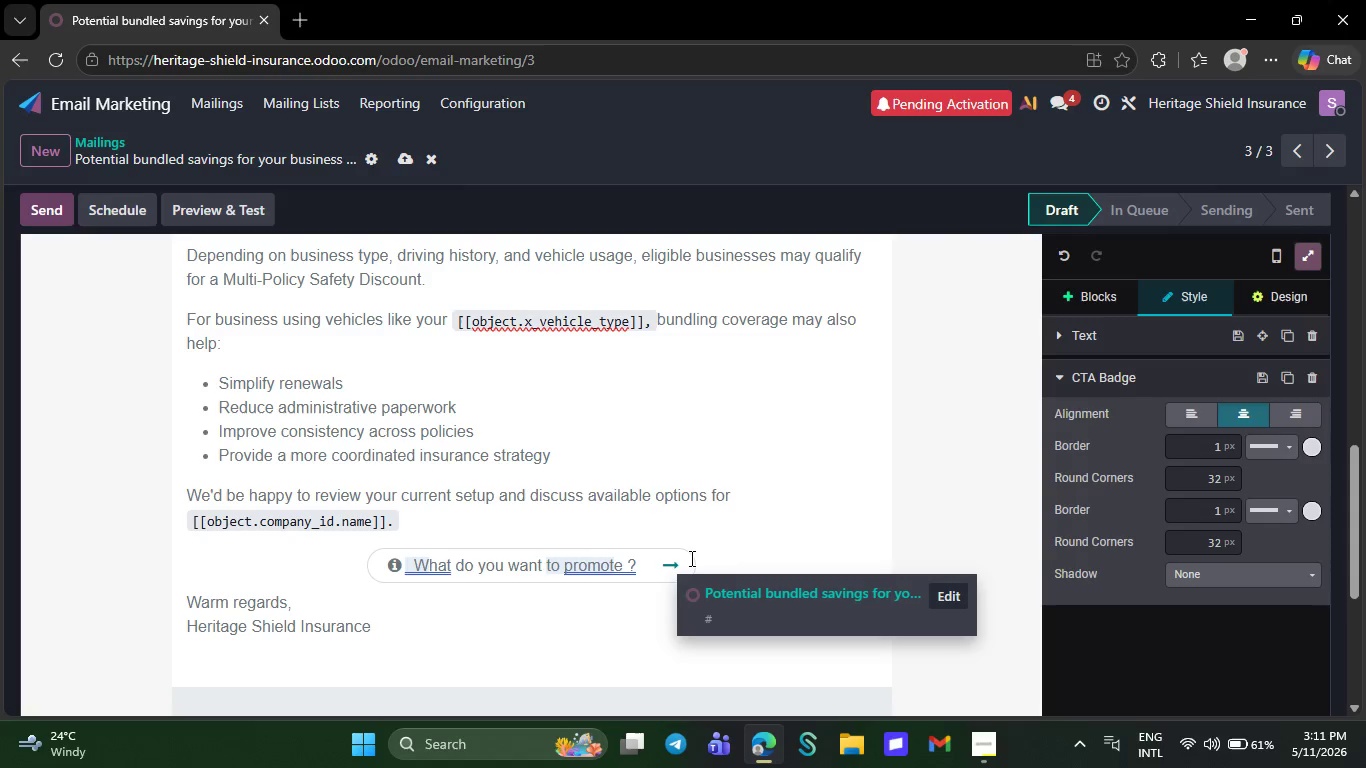 
key(Backspace)
 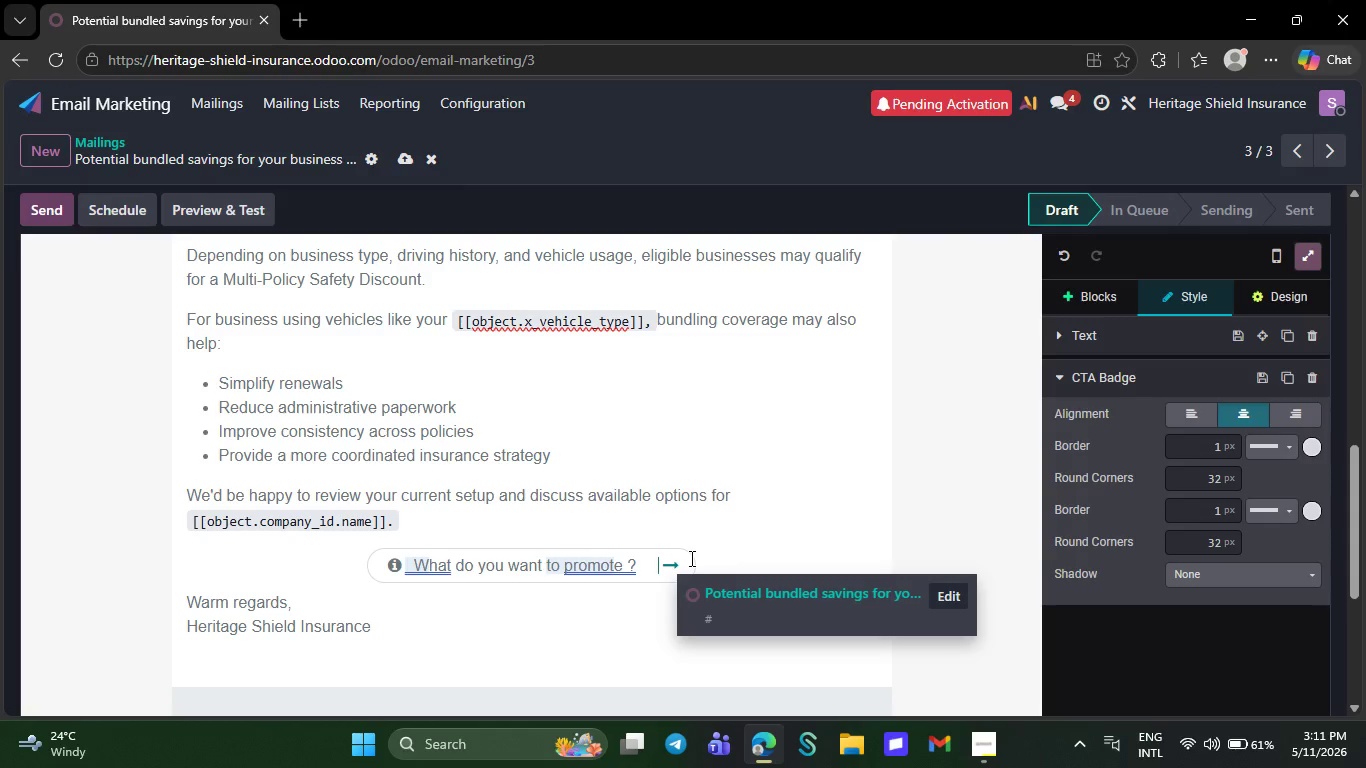 
key(Backspace)
 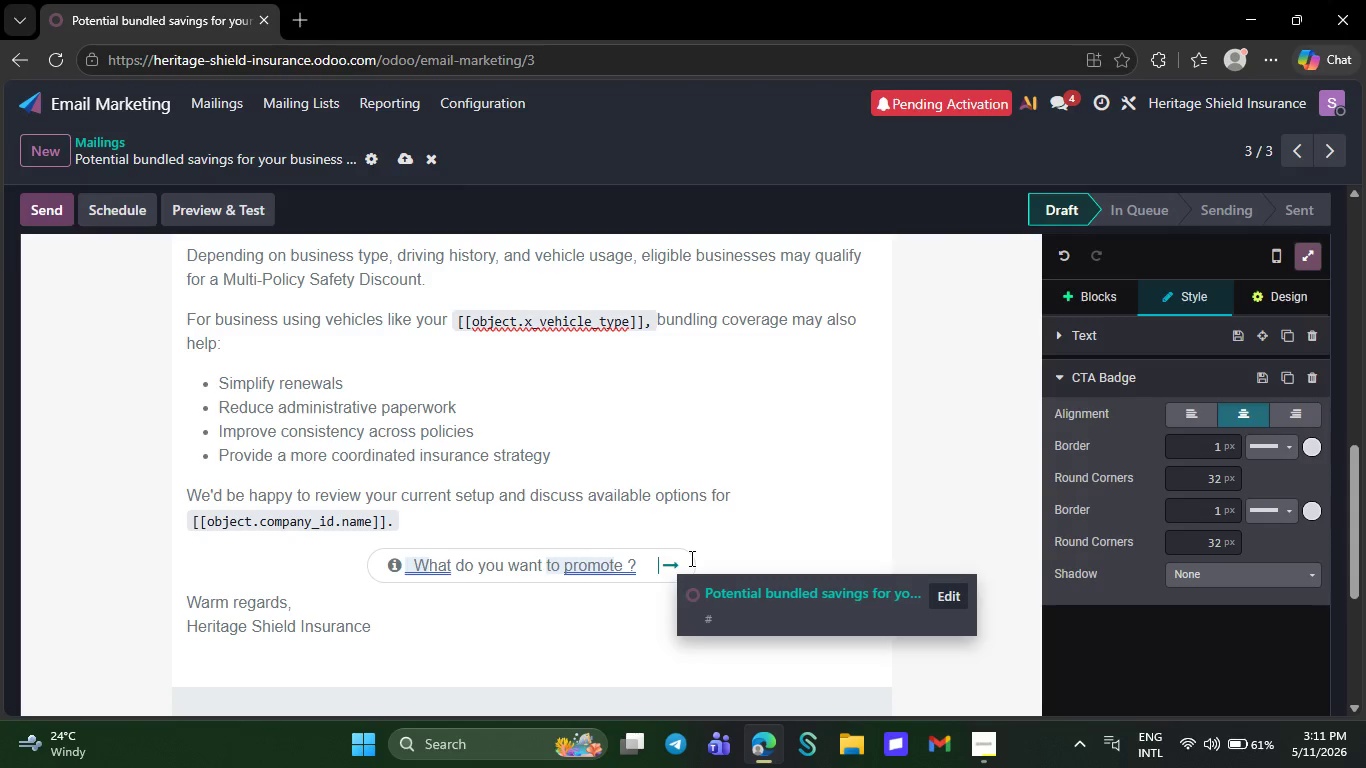 
key(Backspace)
 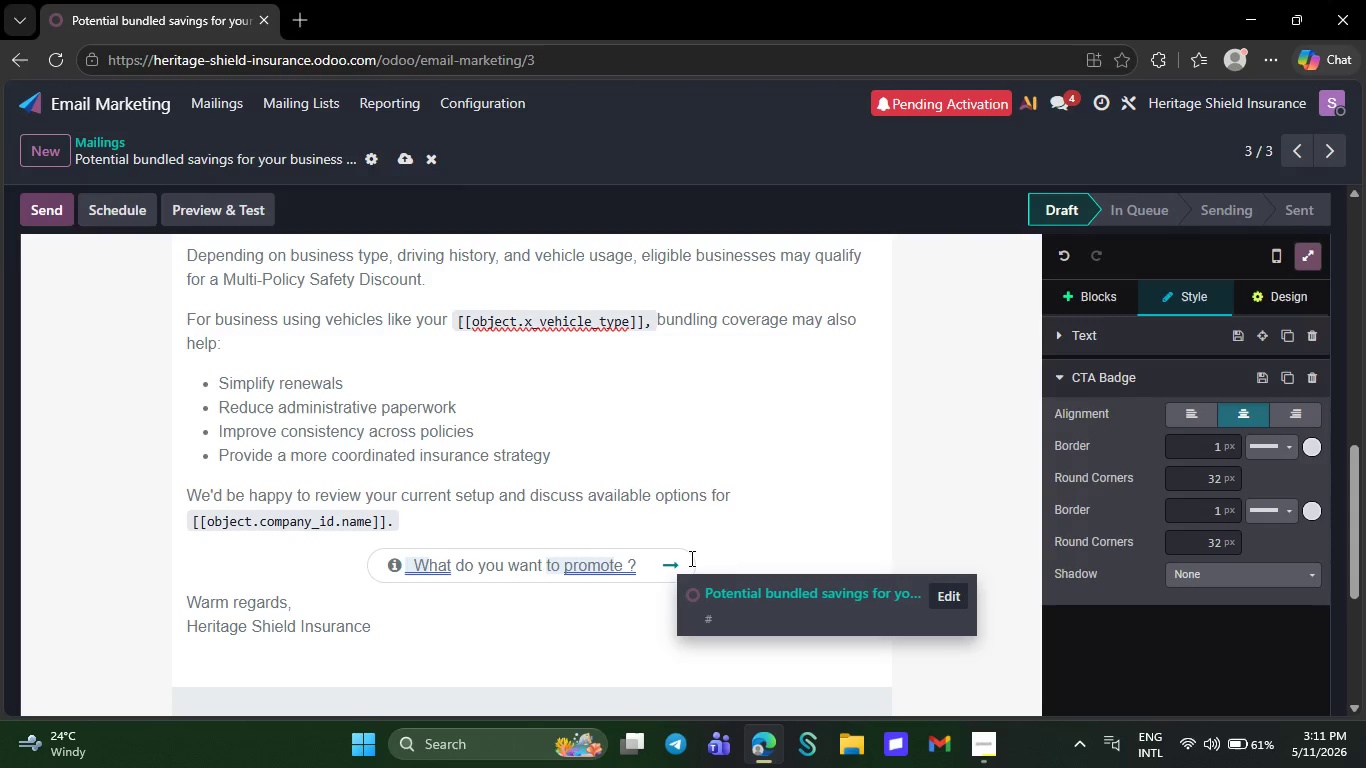 
key(Backspace)
 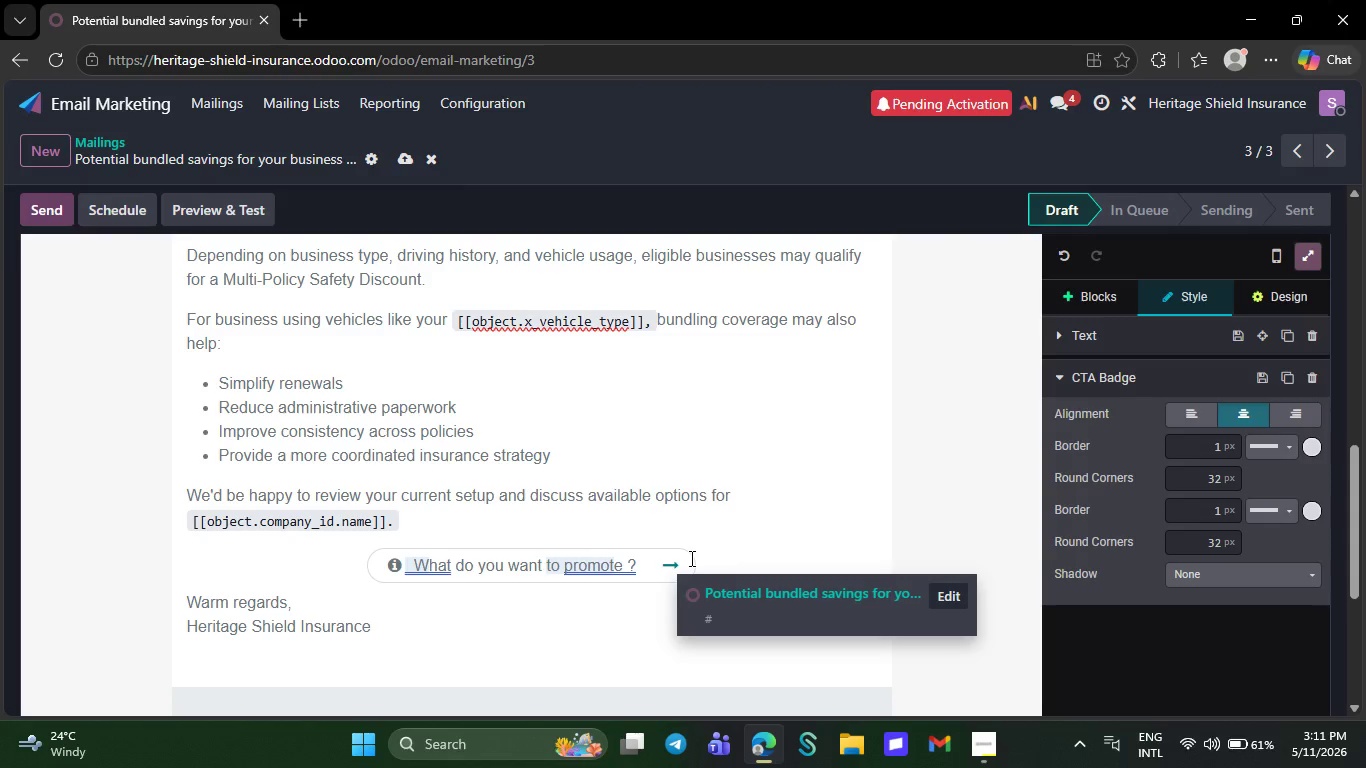 
key(Backspace)
 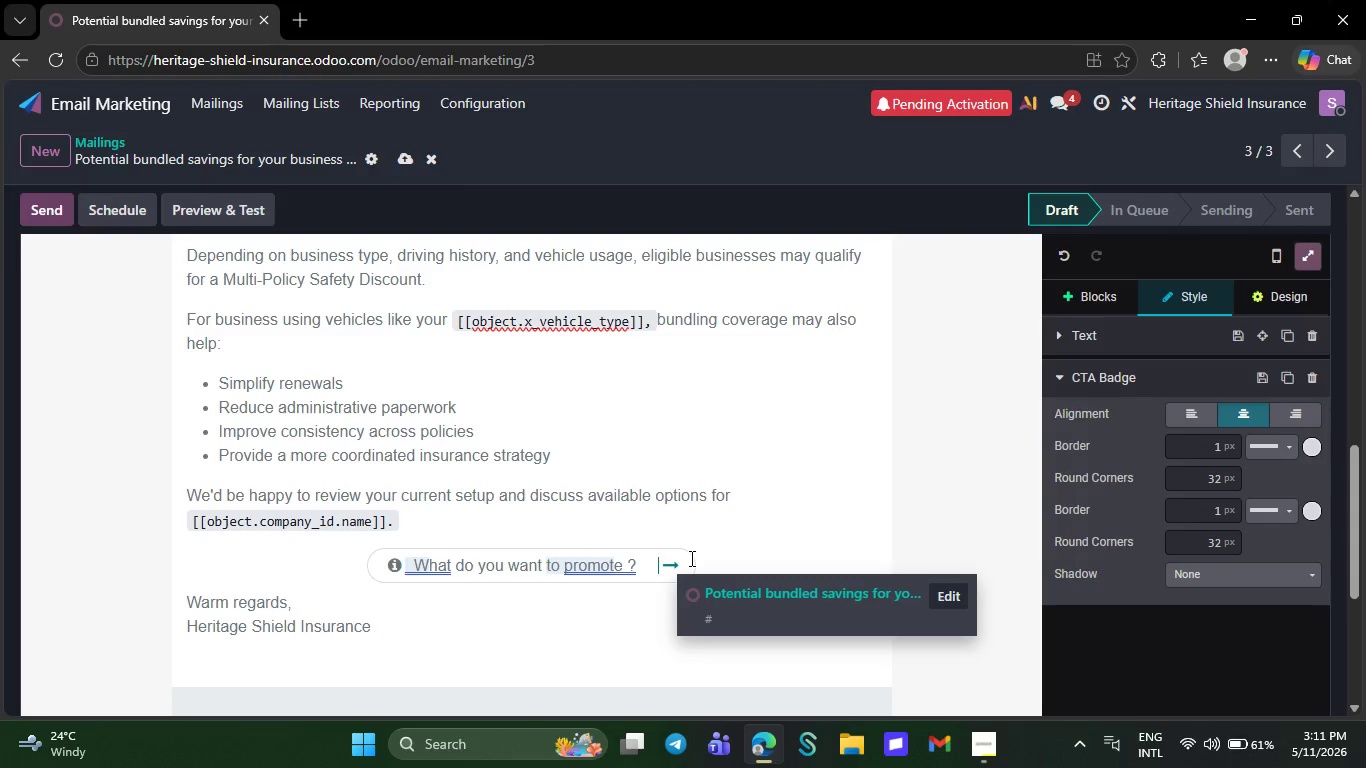 
key(Backspace)
 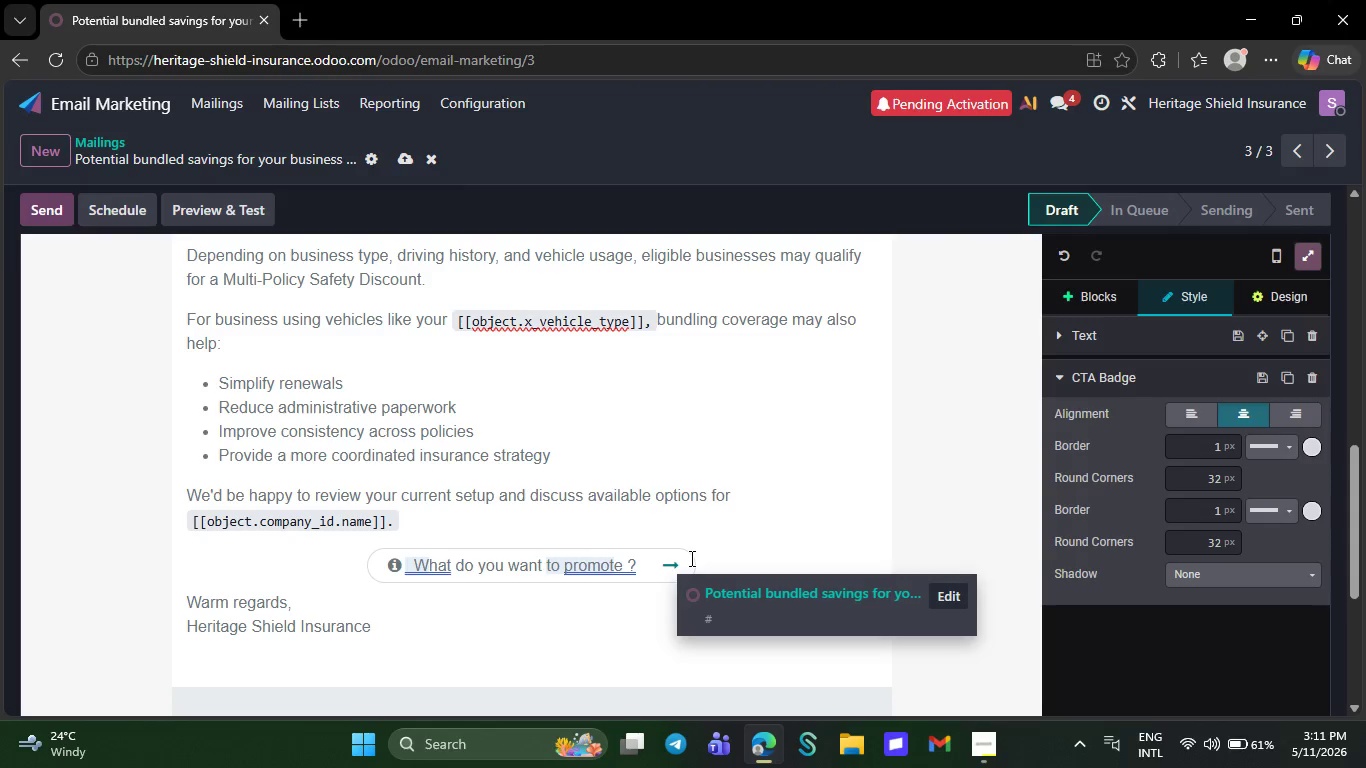 
key(Backspace)
 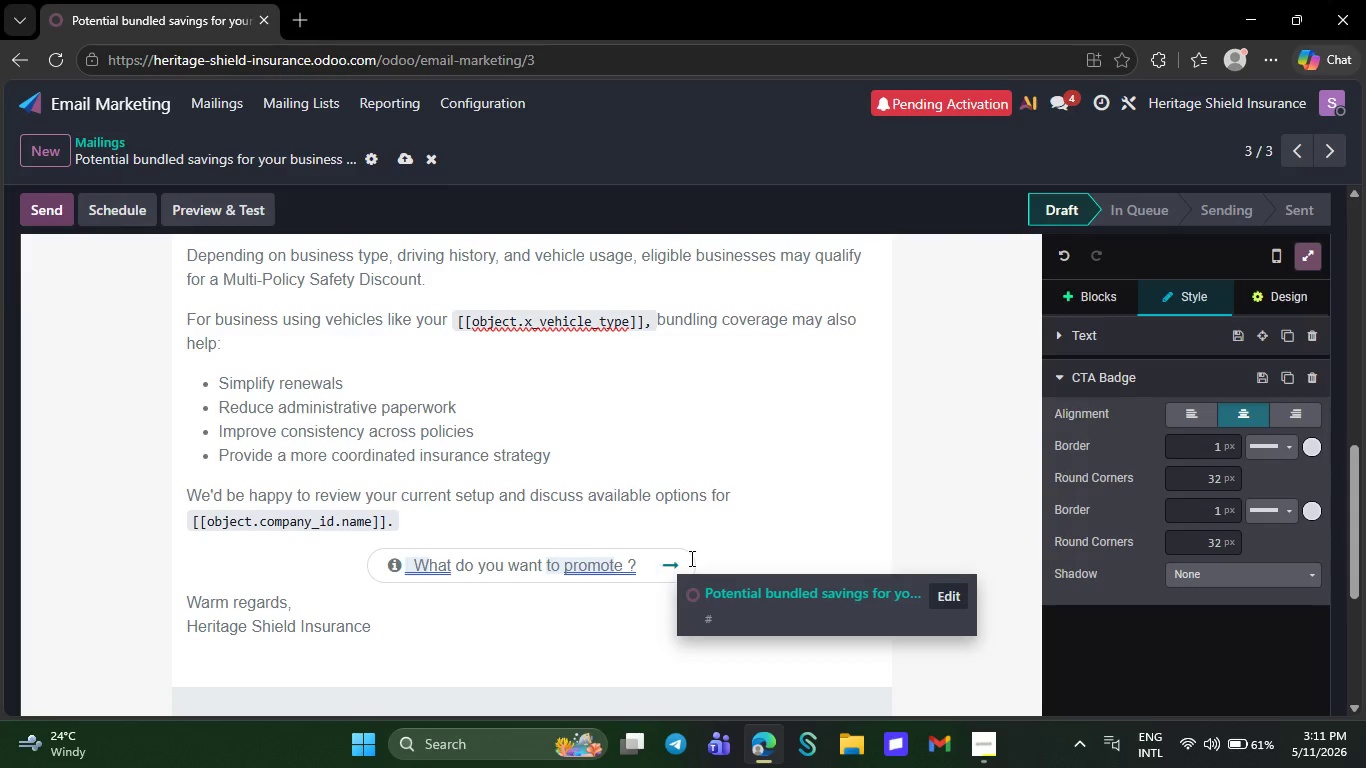 
key(Backspace)
 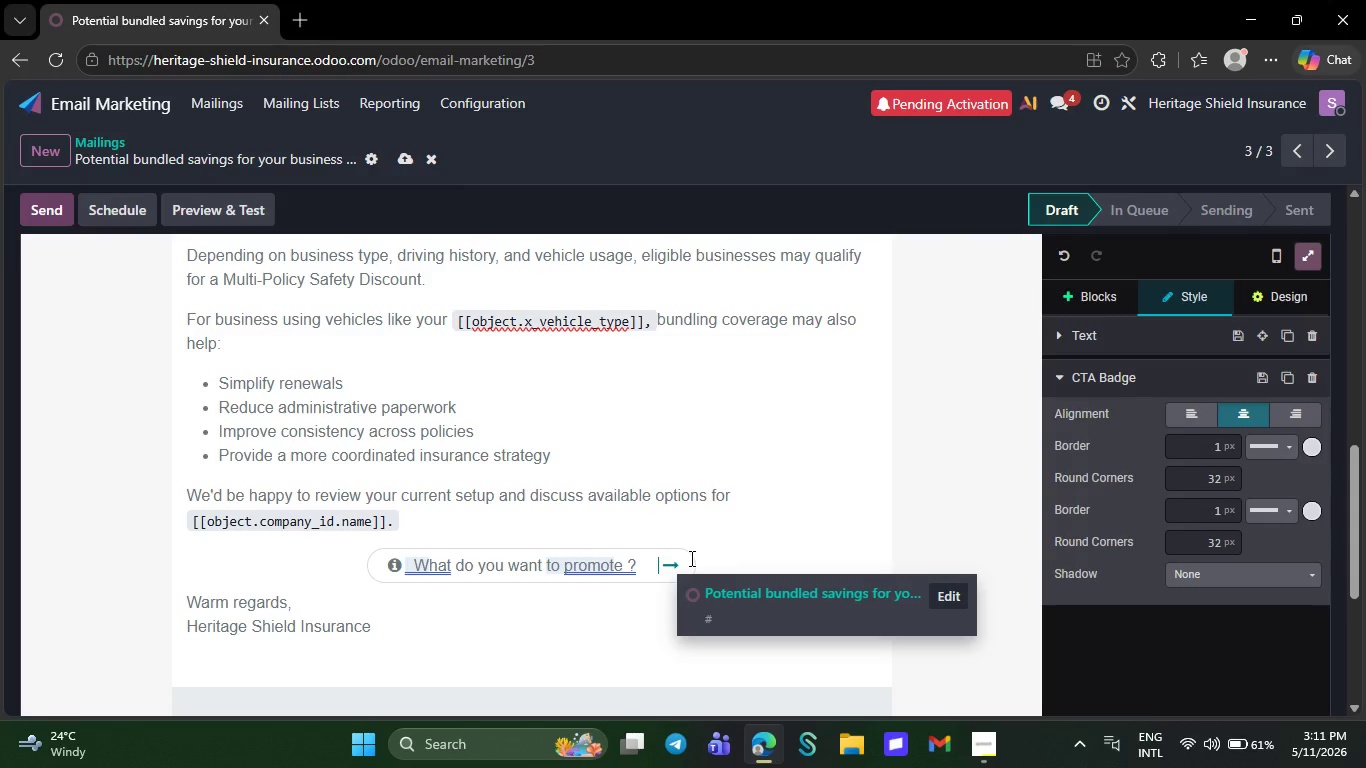 
key(Backspace)
 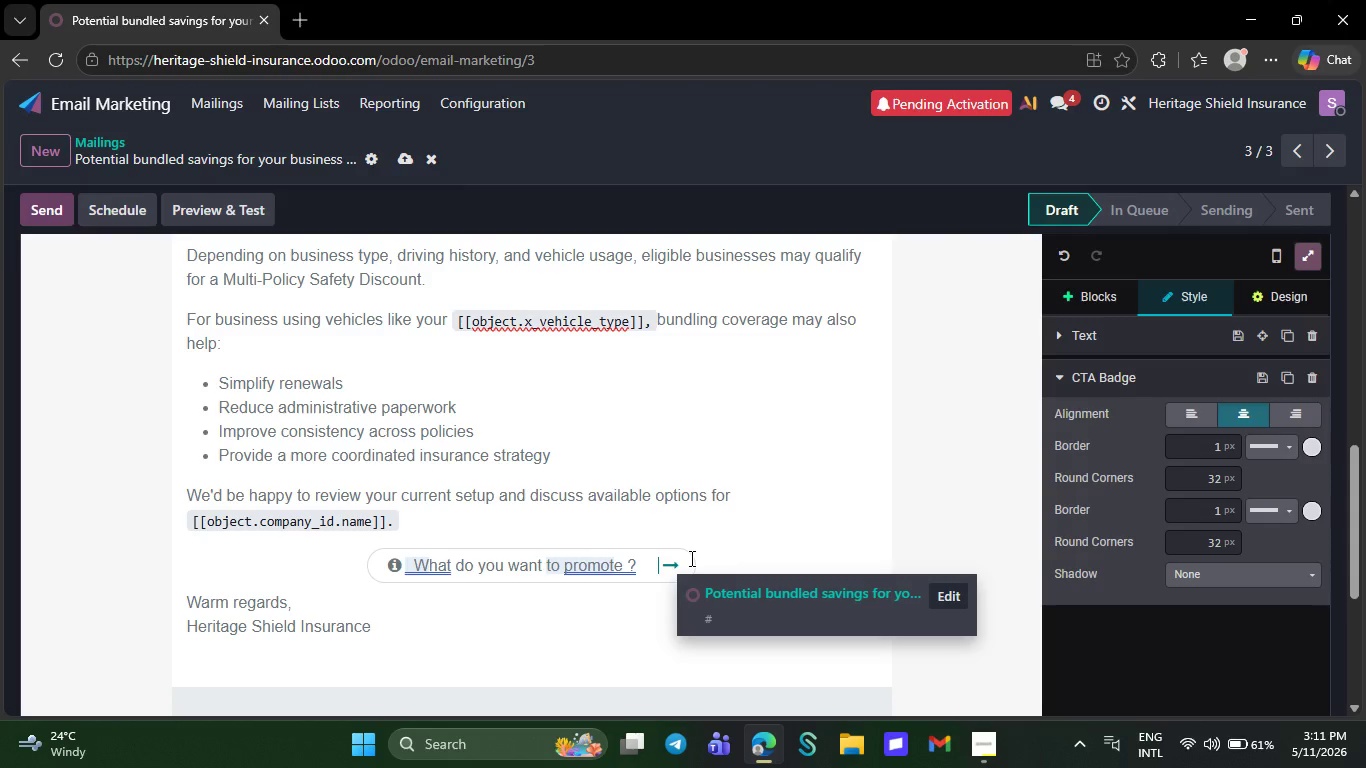 
key(Backspace)
 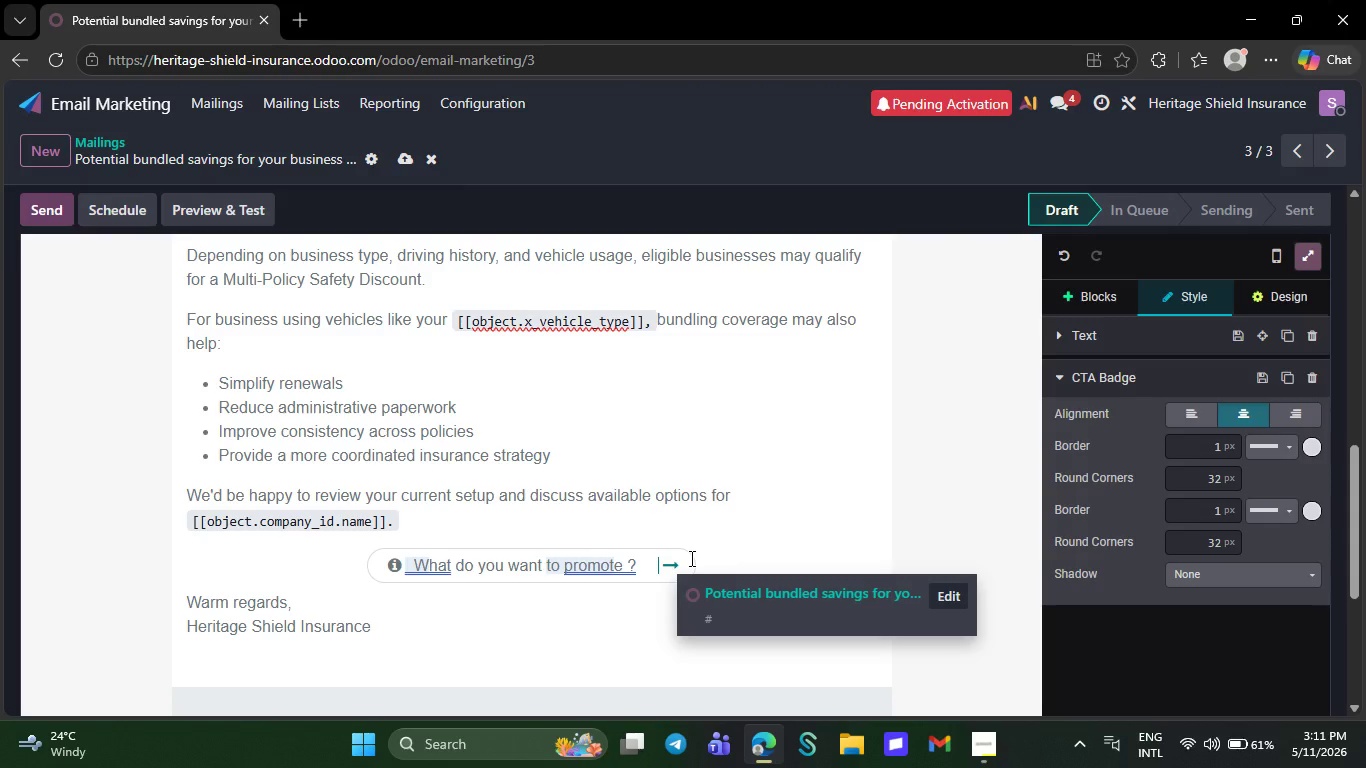 
key(Backspace)
 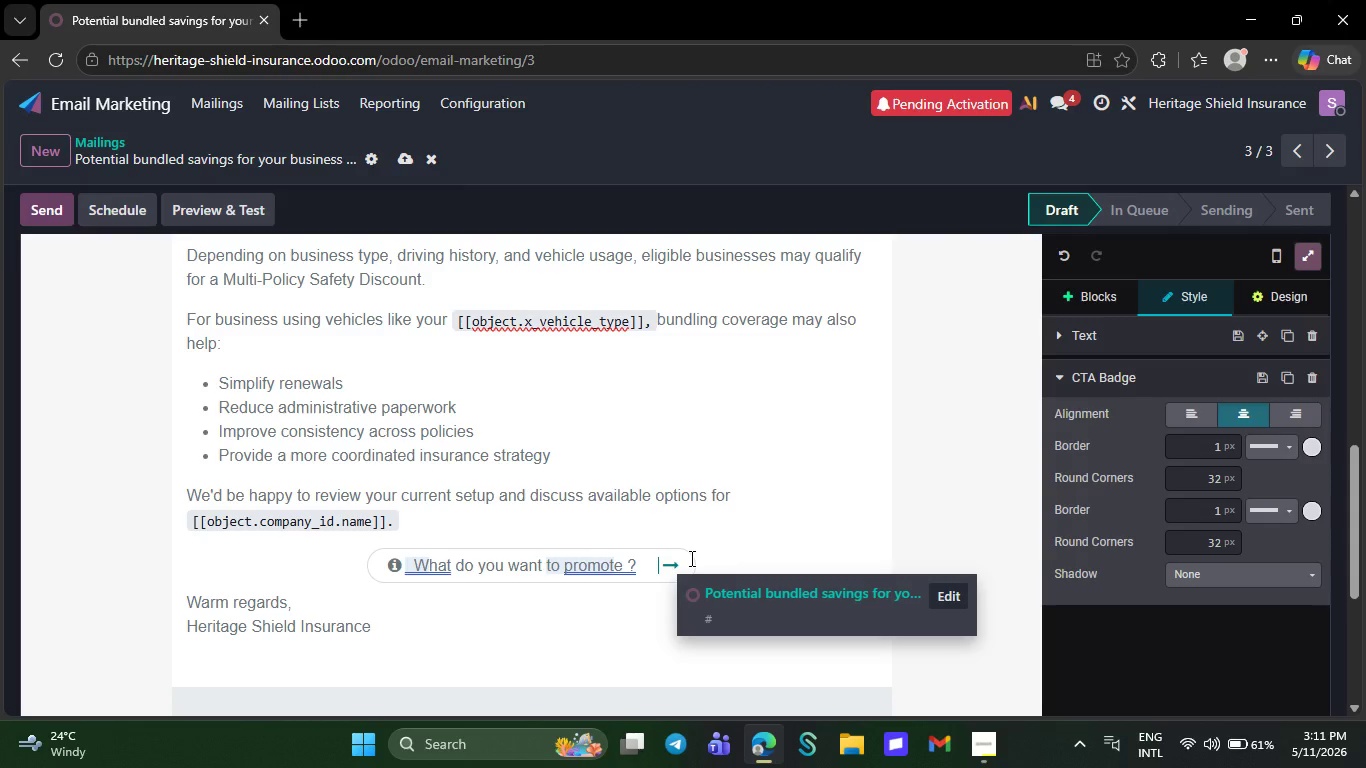 
key(Backspace)
 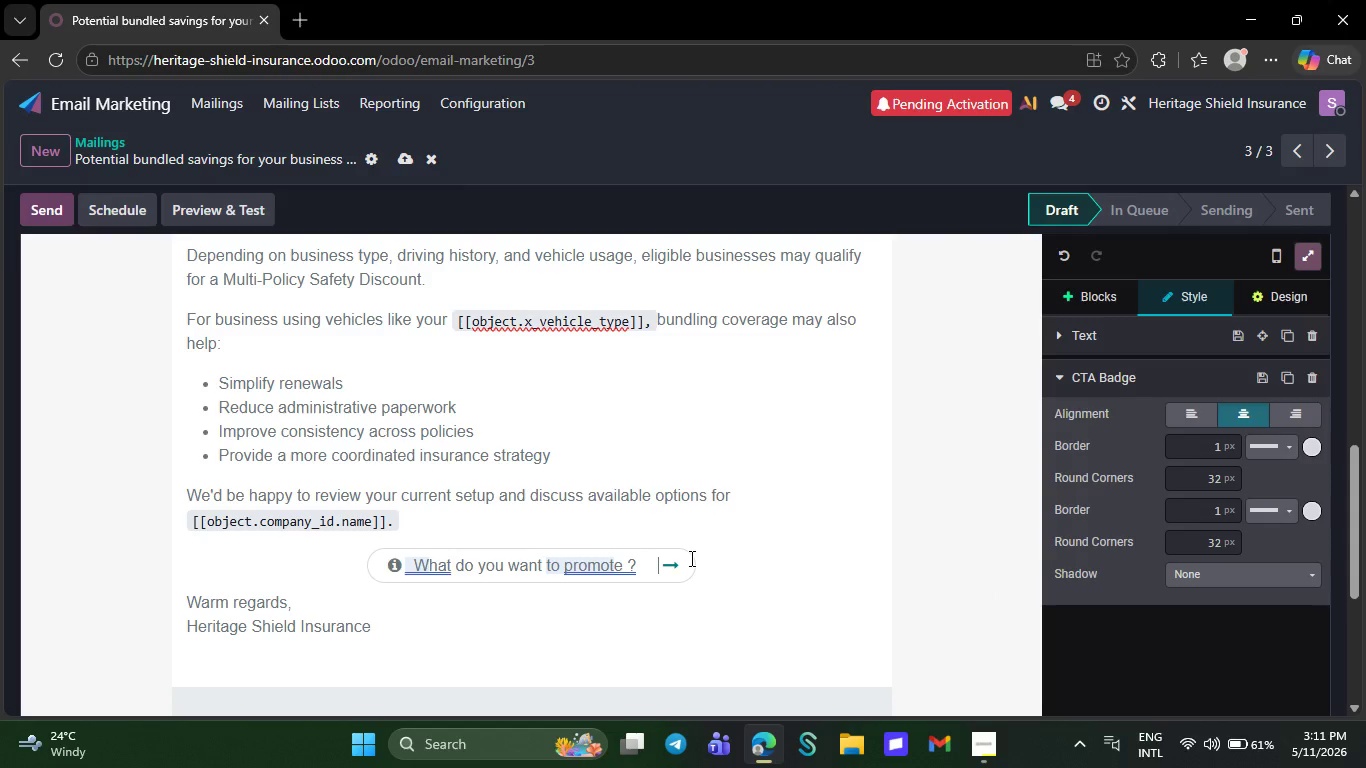 
key(ArrowLeft)
 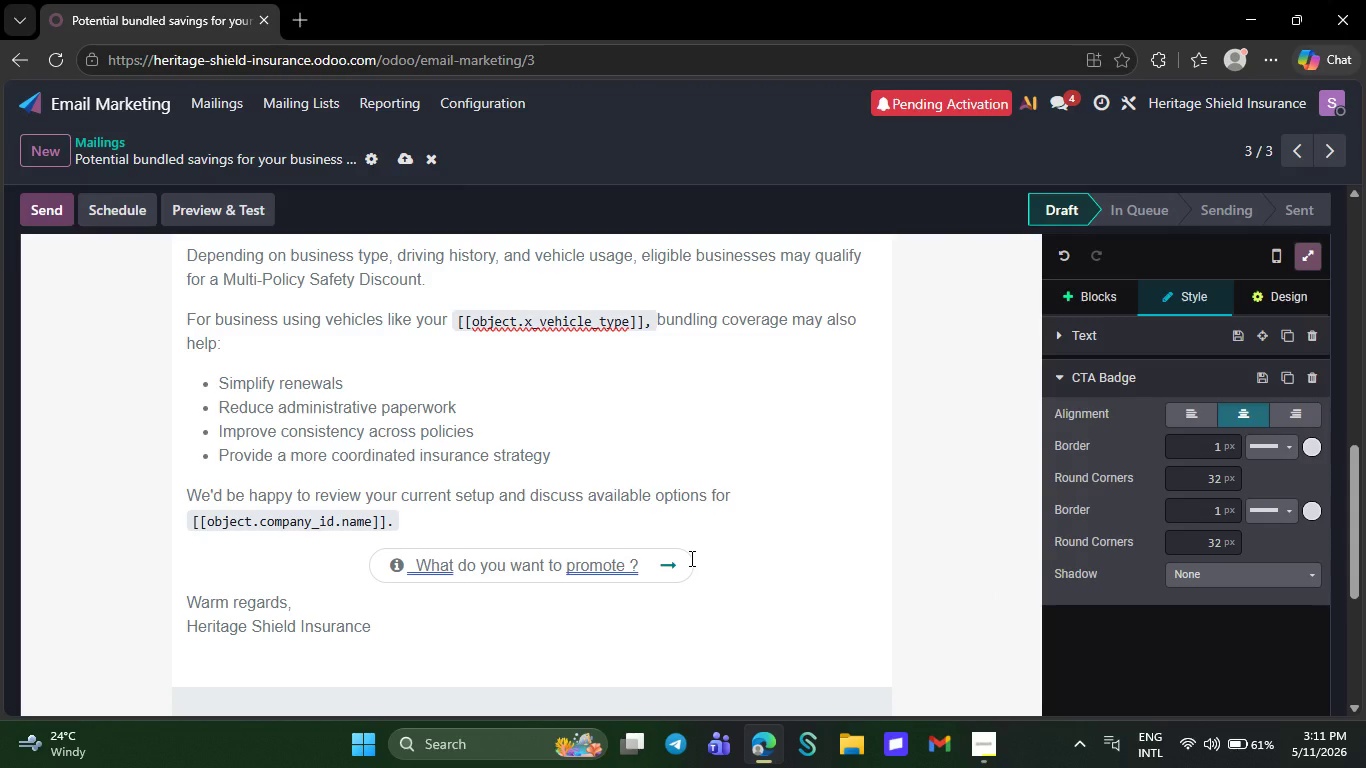 
key(Backspace)
 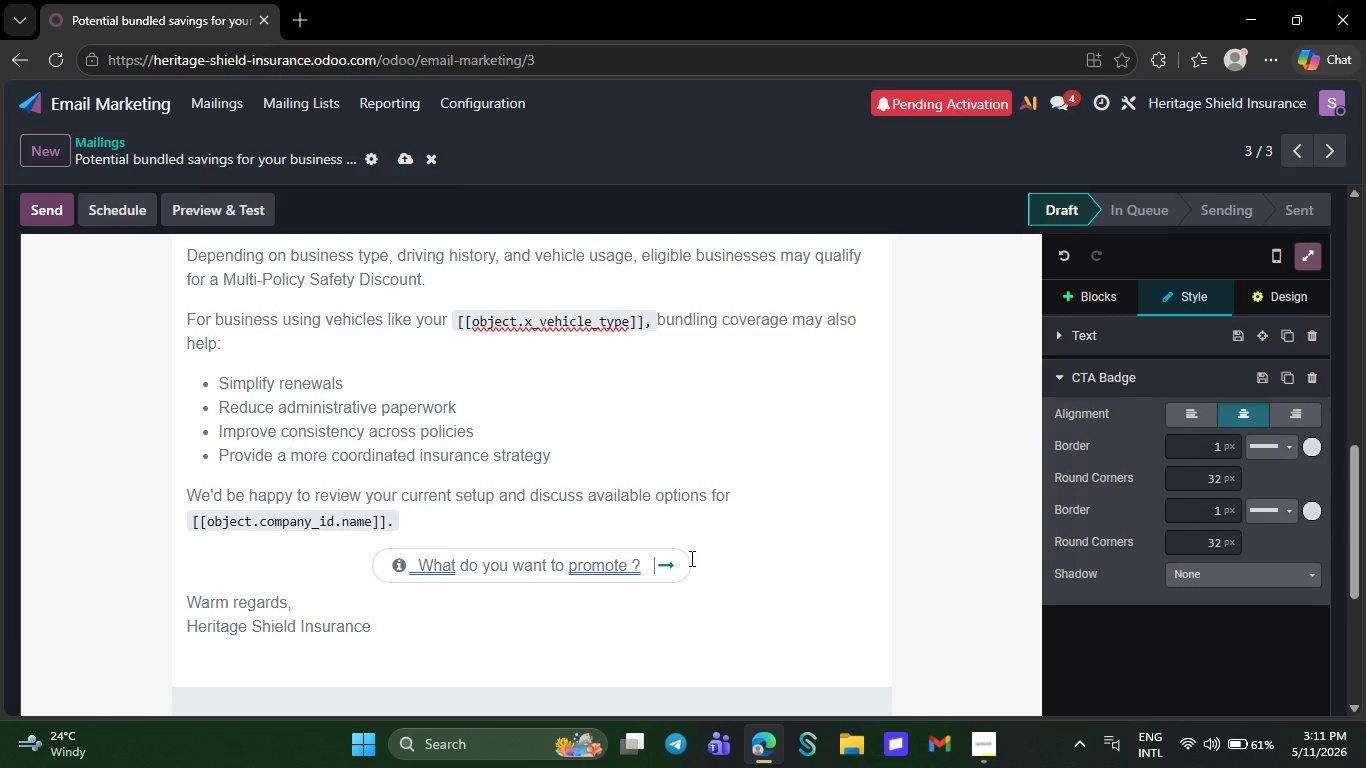 
key(Backspace)
 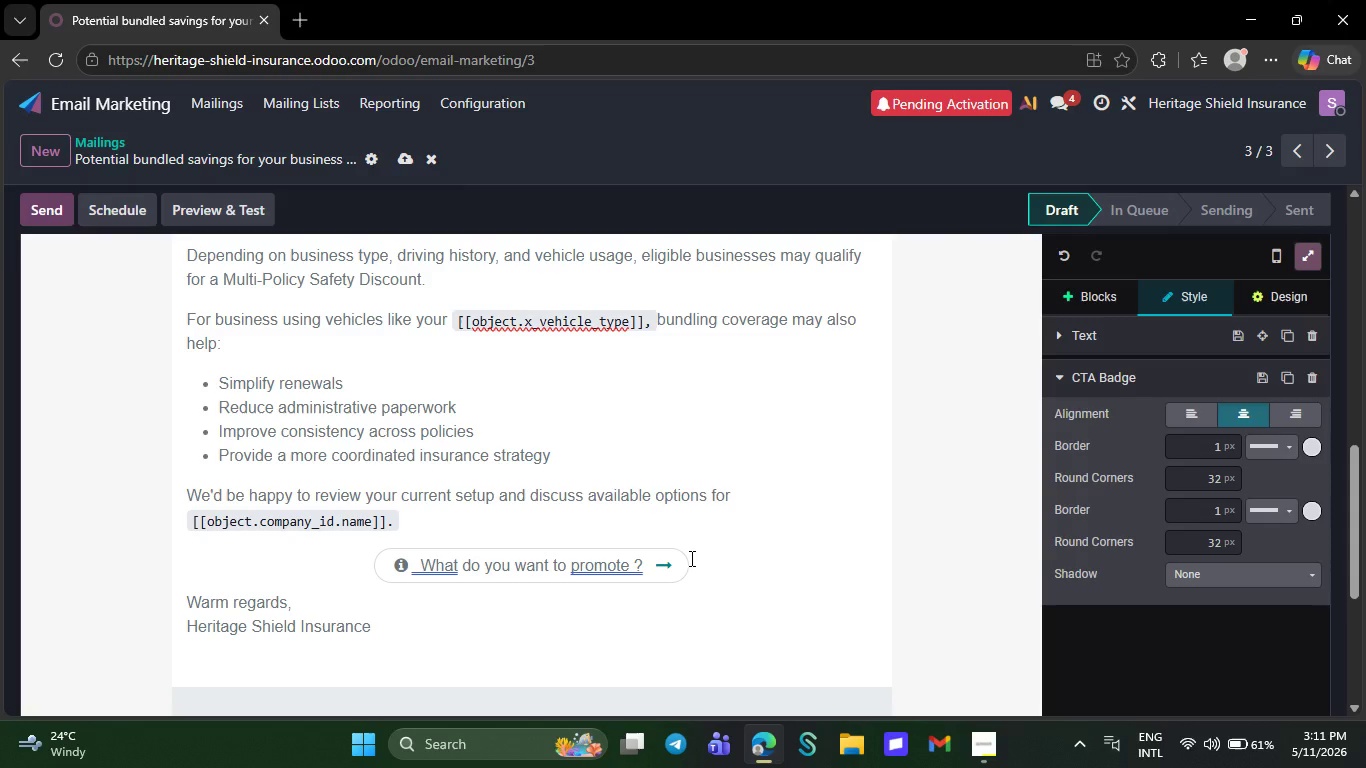 
key(Backspace)
 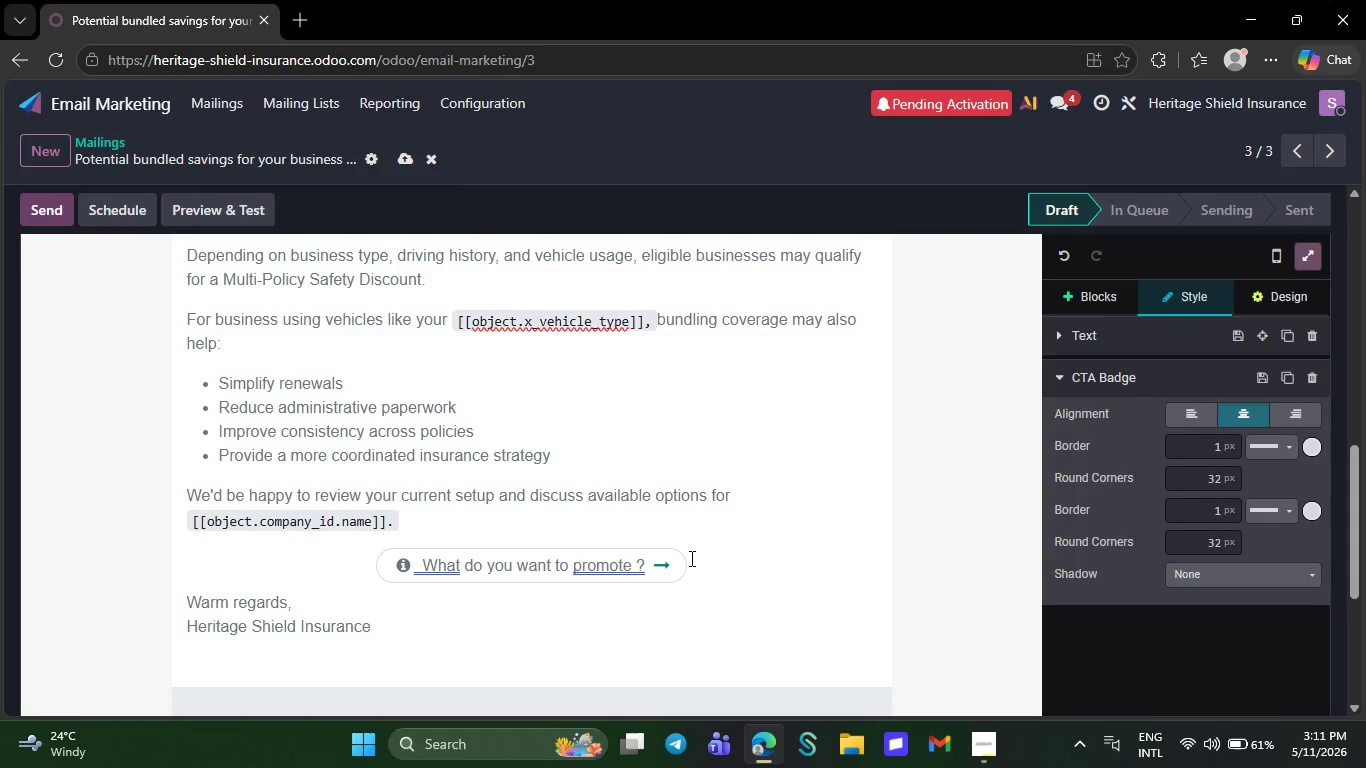 
key(Backspace)
 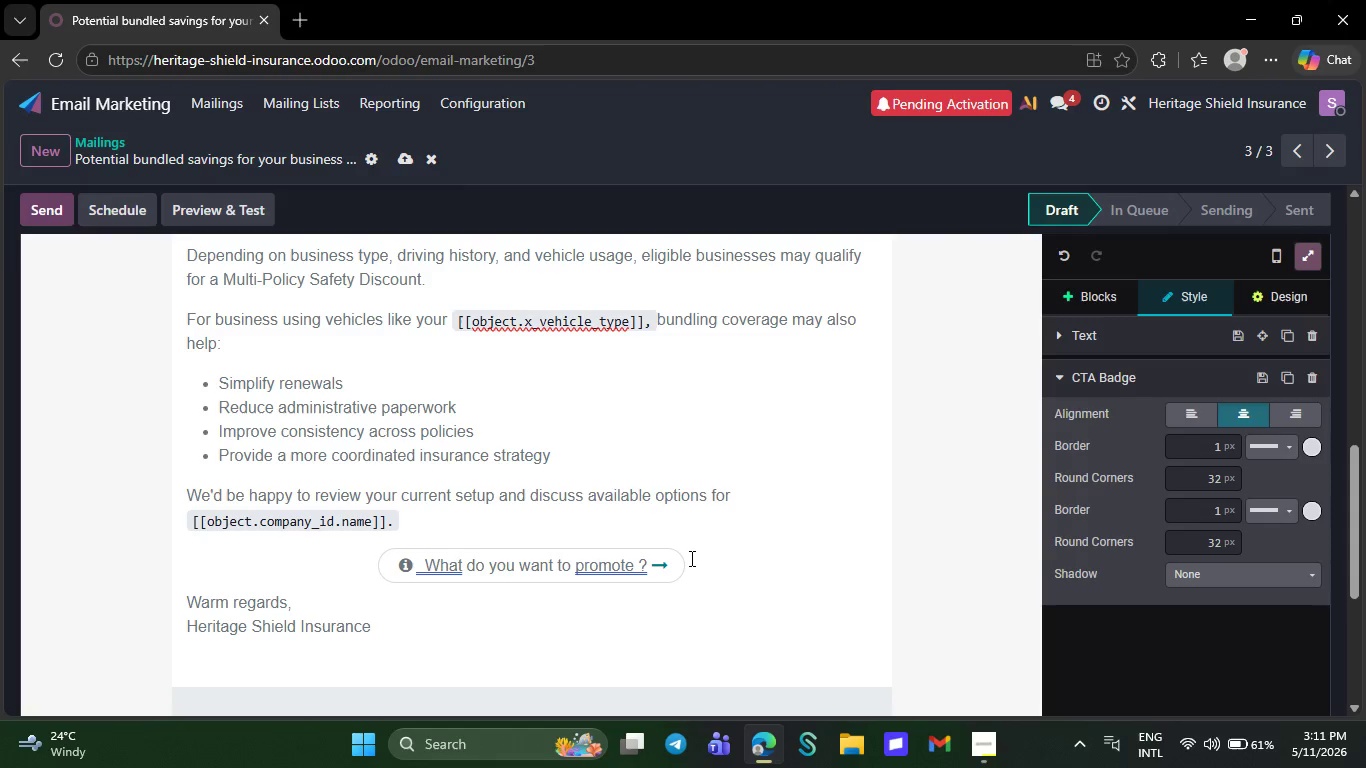 
key(Backspace)
 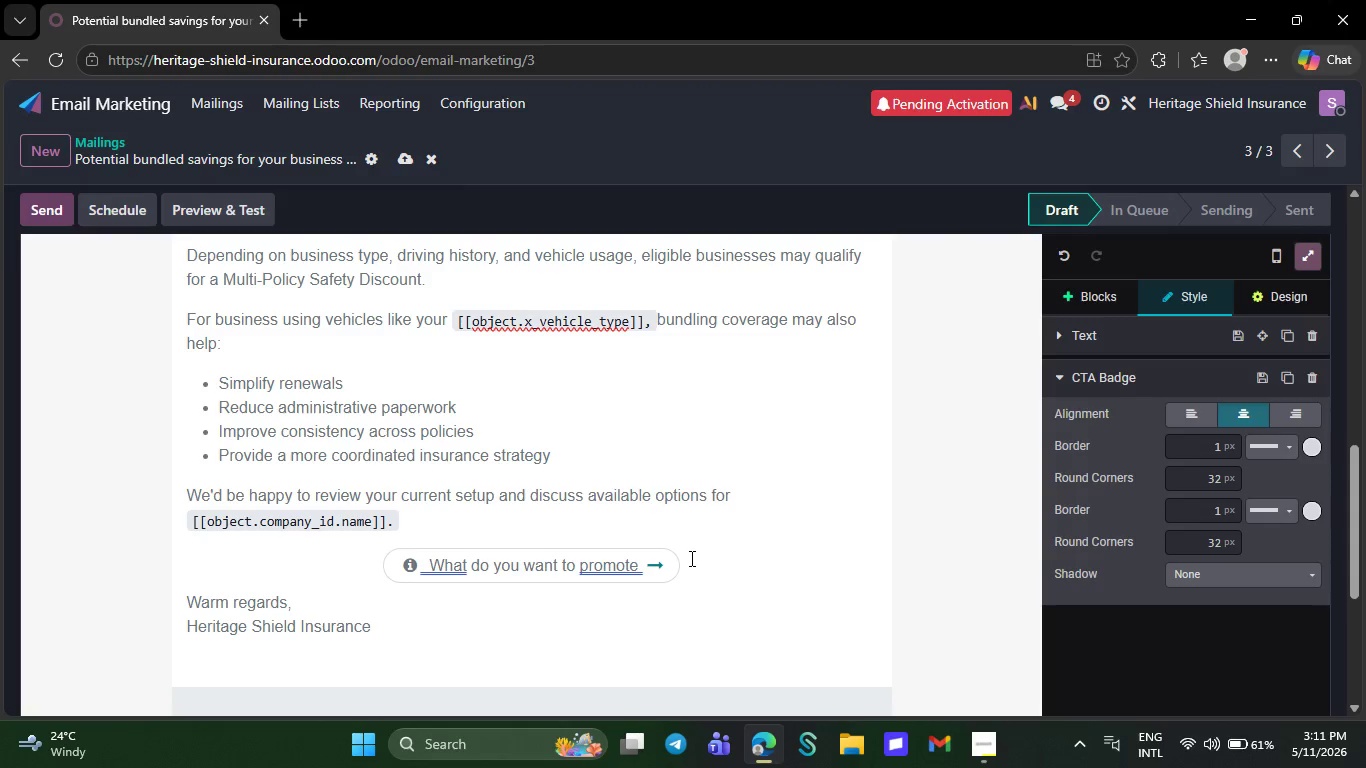 
key(Backspace)
 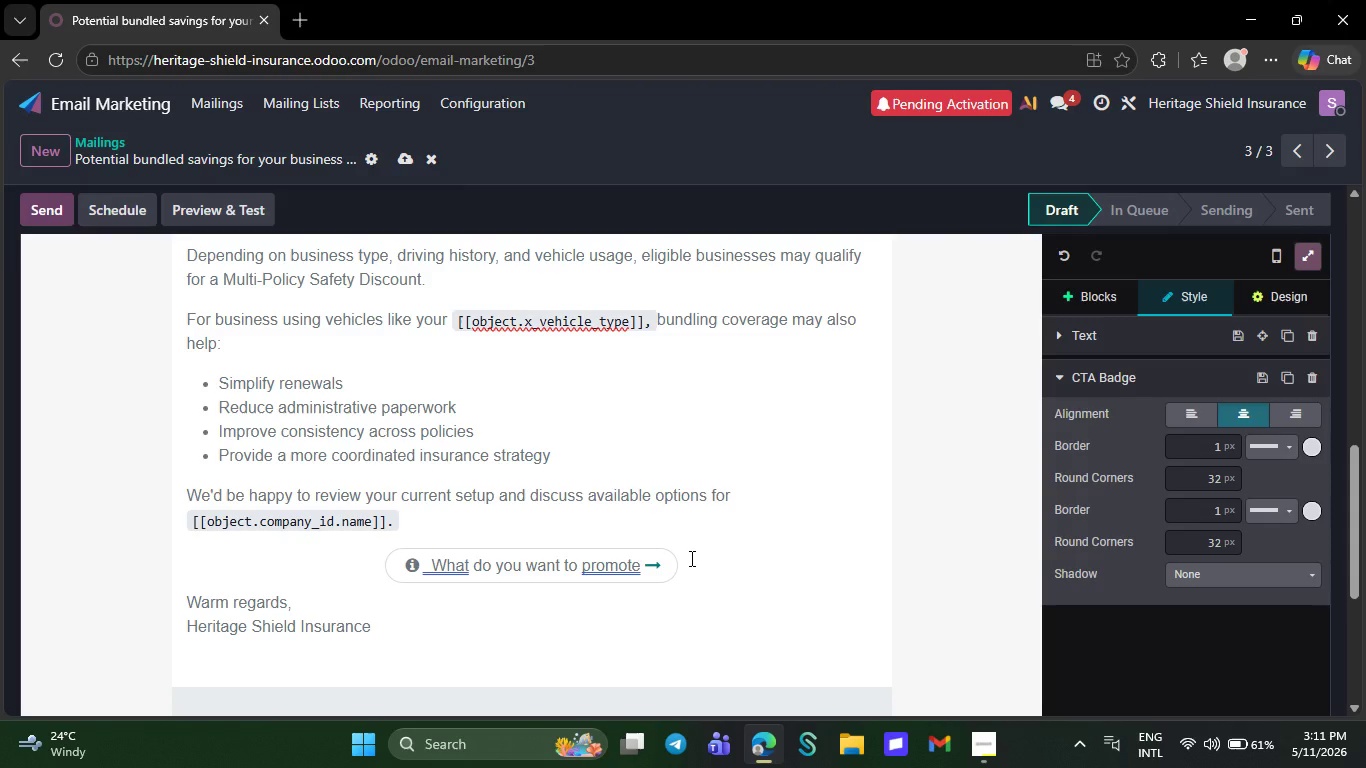 
key(Backspace)
 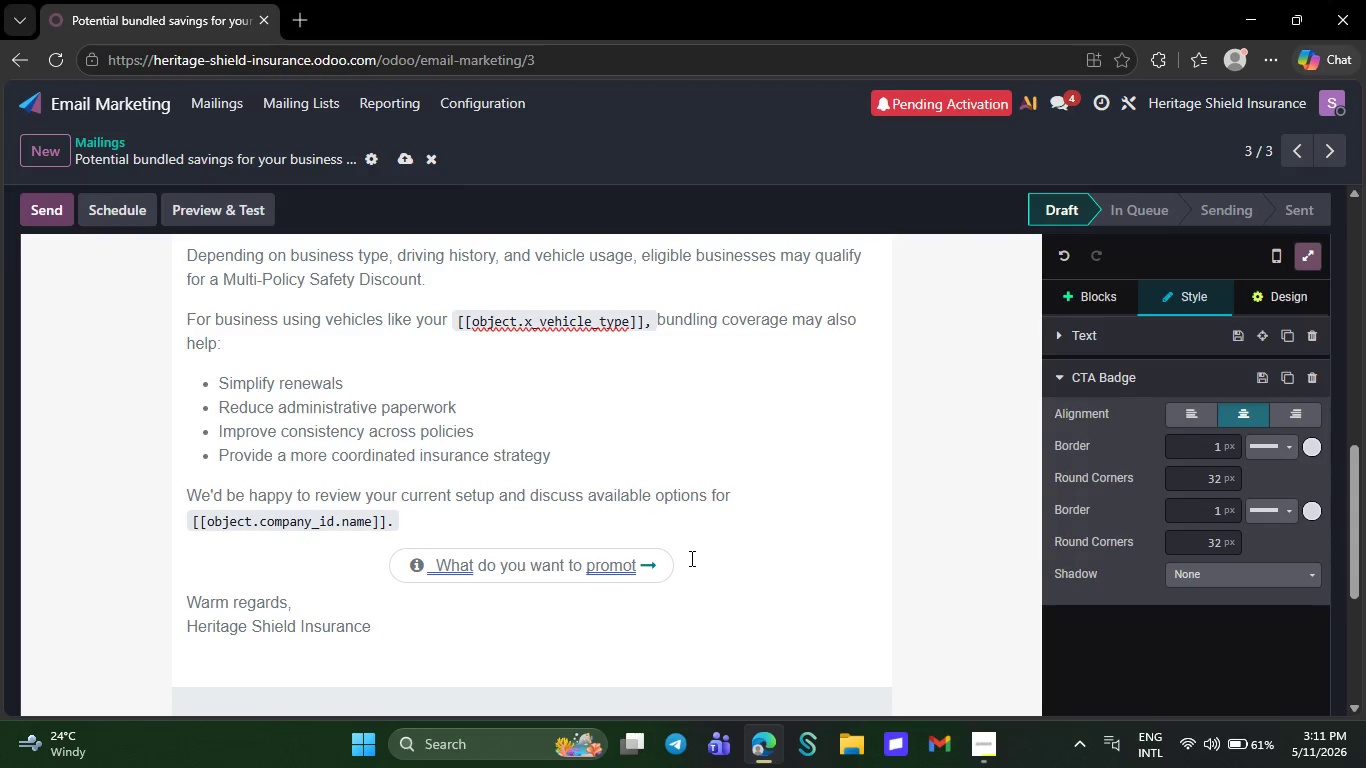 
key(Backspace)
 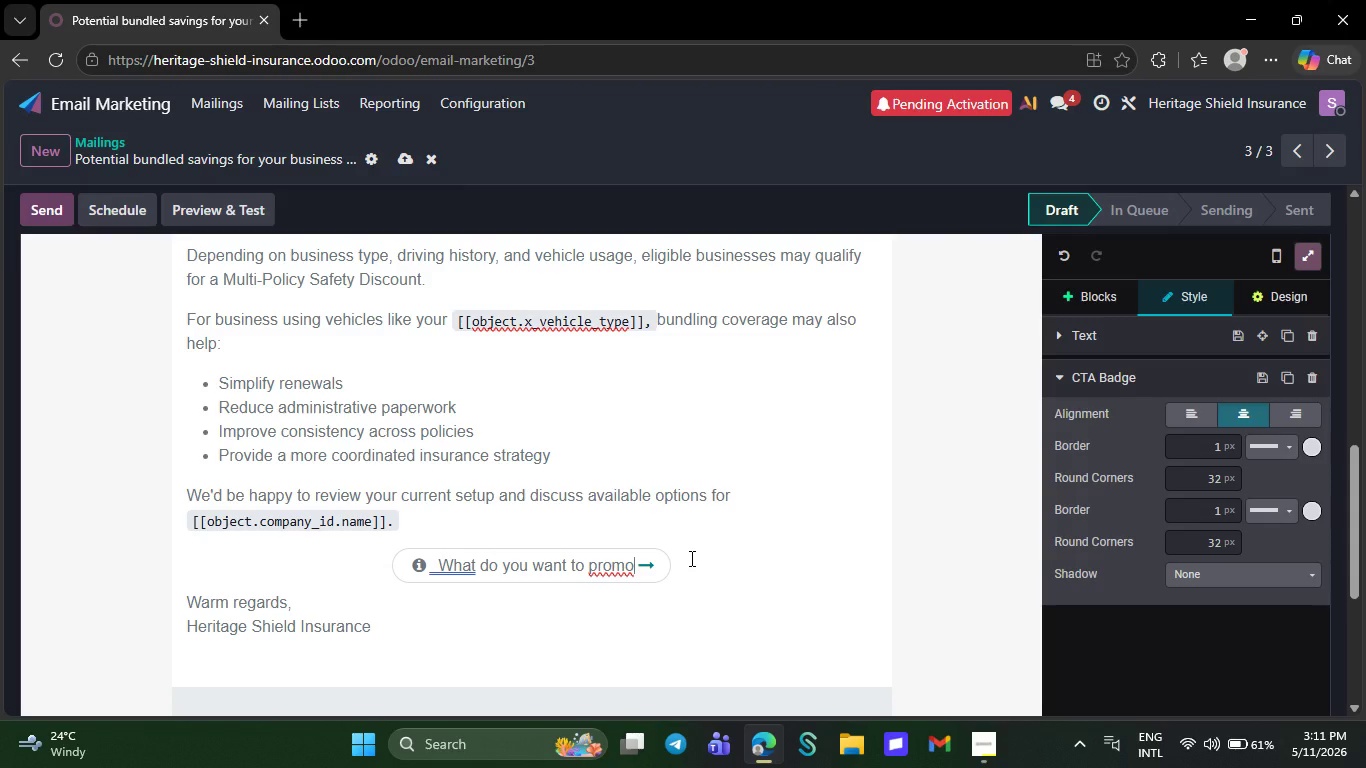 
key(Backspace)
 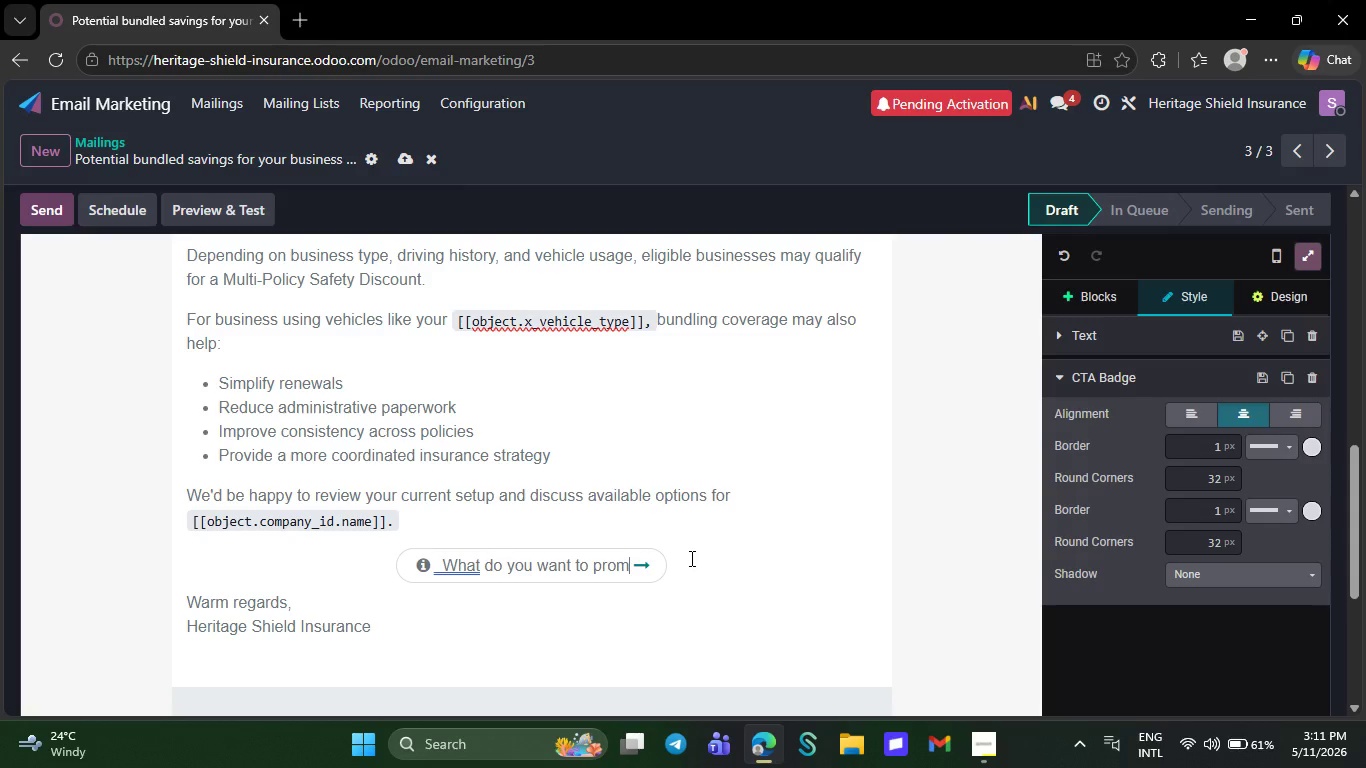 
key(Backspace)
 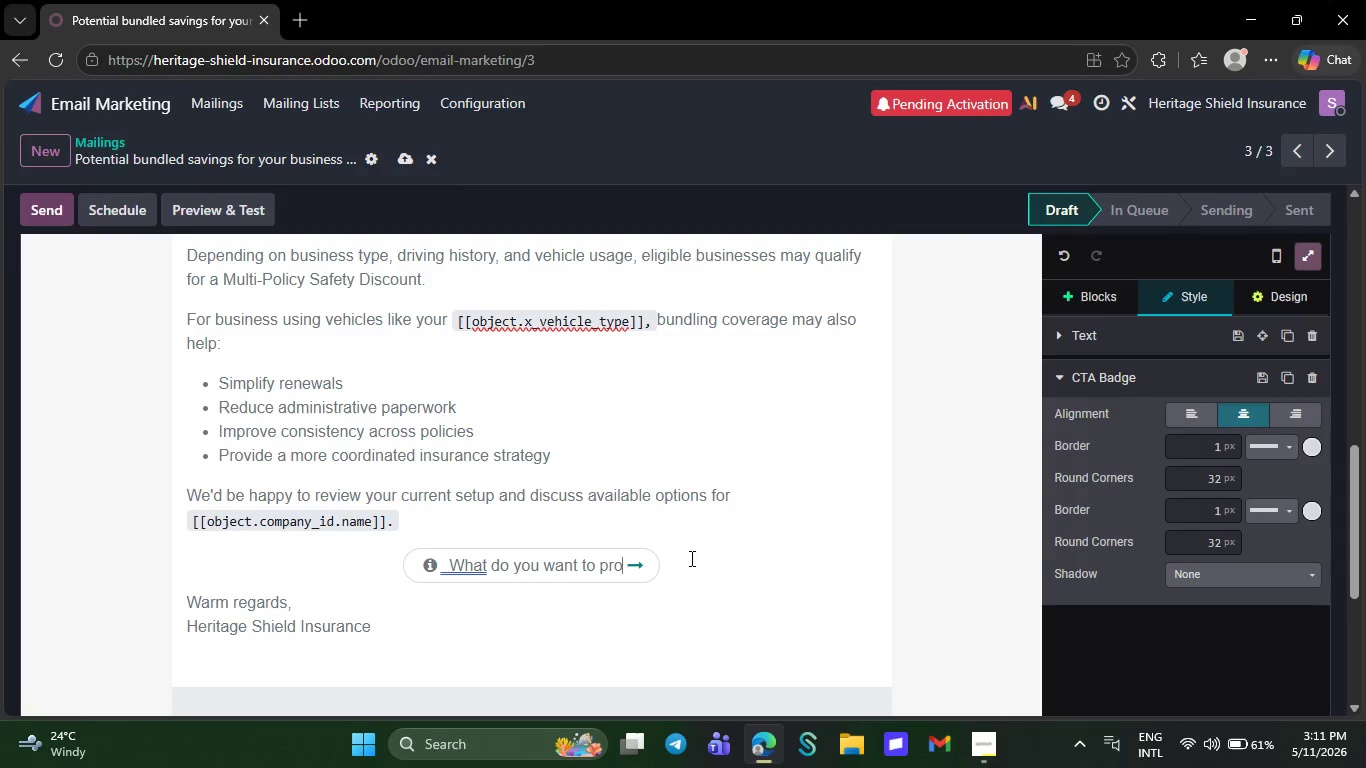 
key(Backspace)
 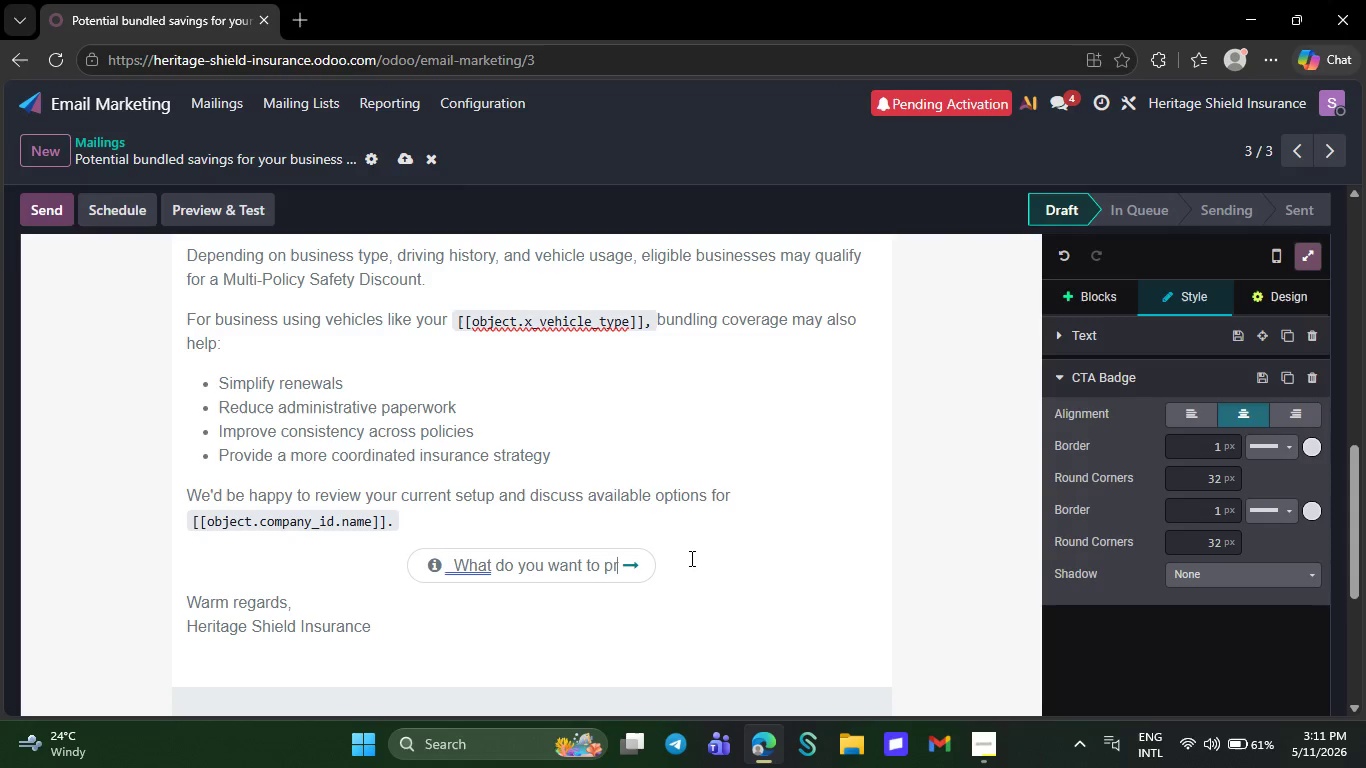 
key(Backspace)
 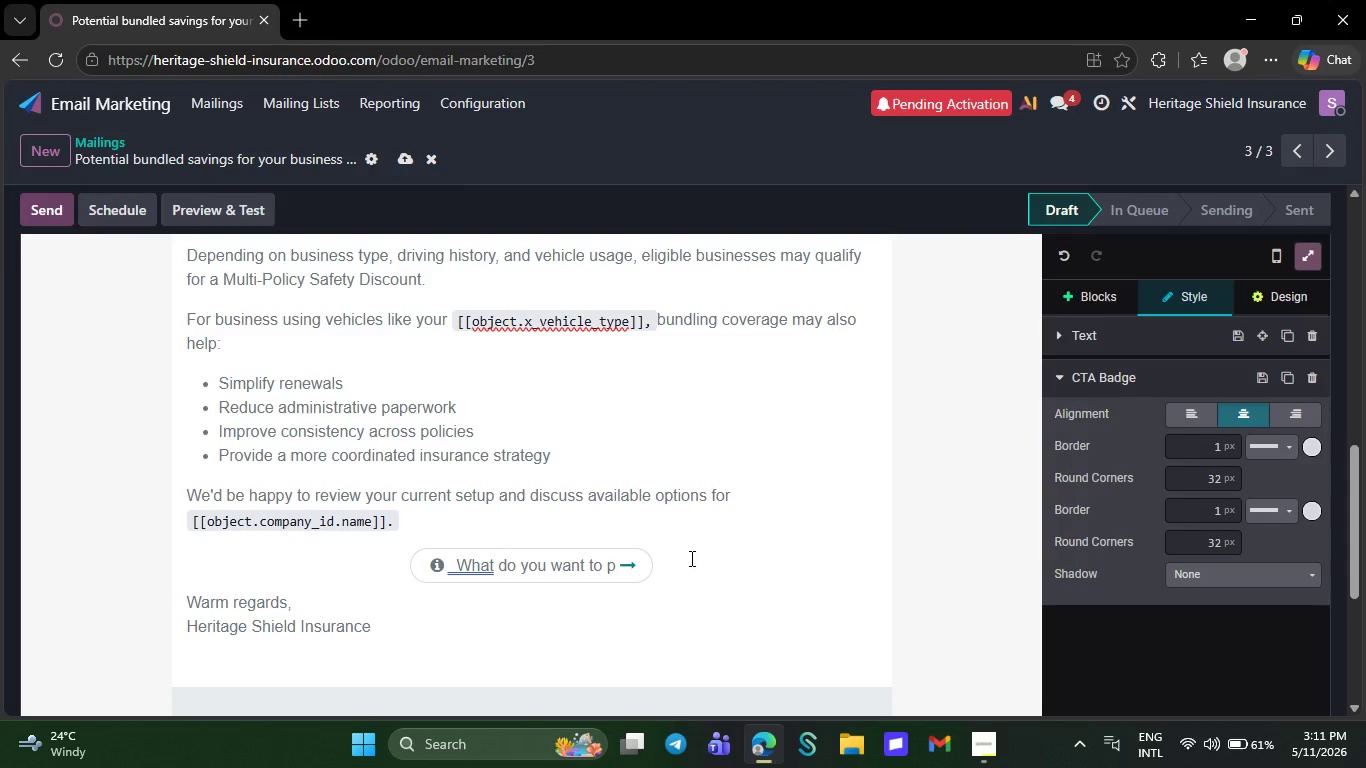 
key(Backspace)
 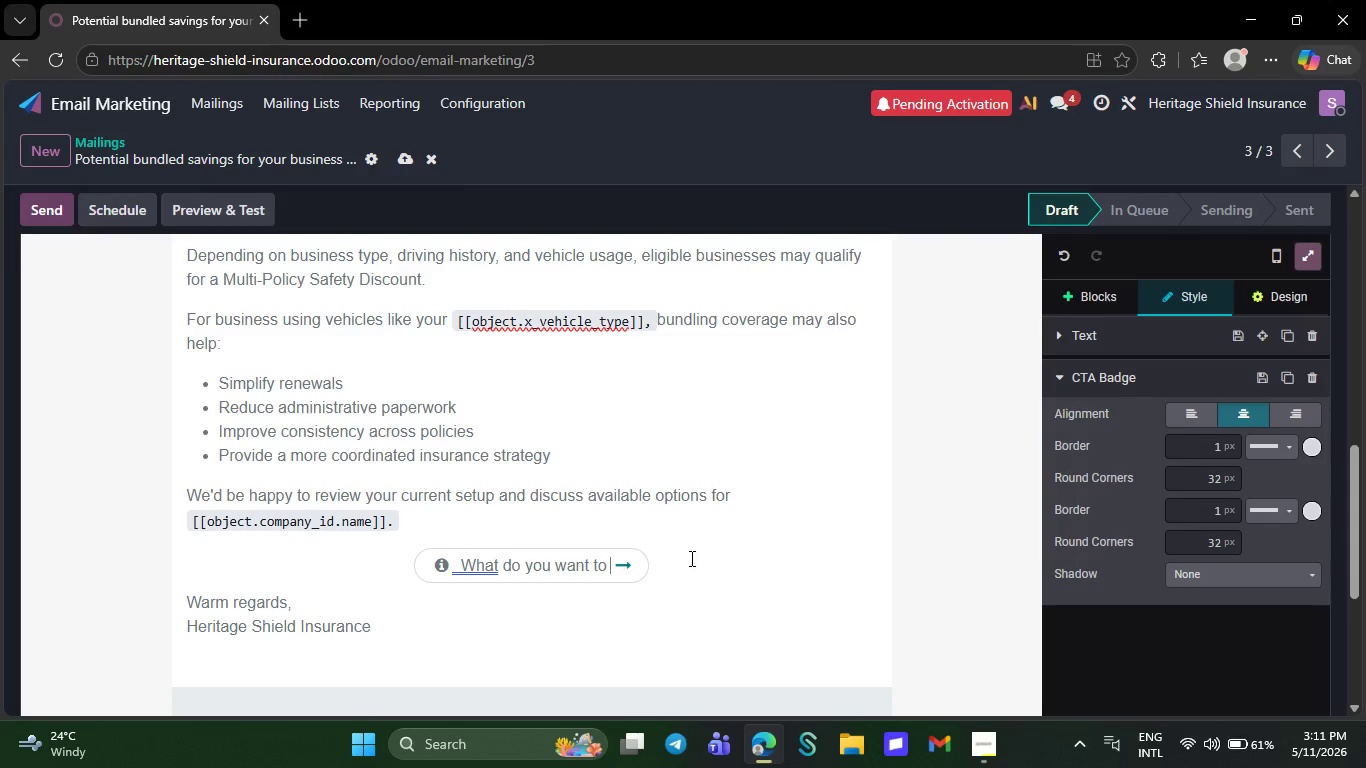 
key(Backspace)
 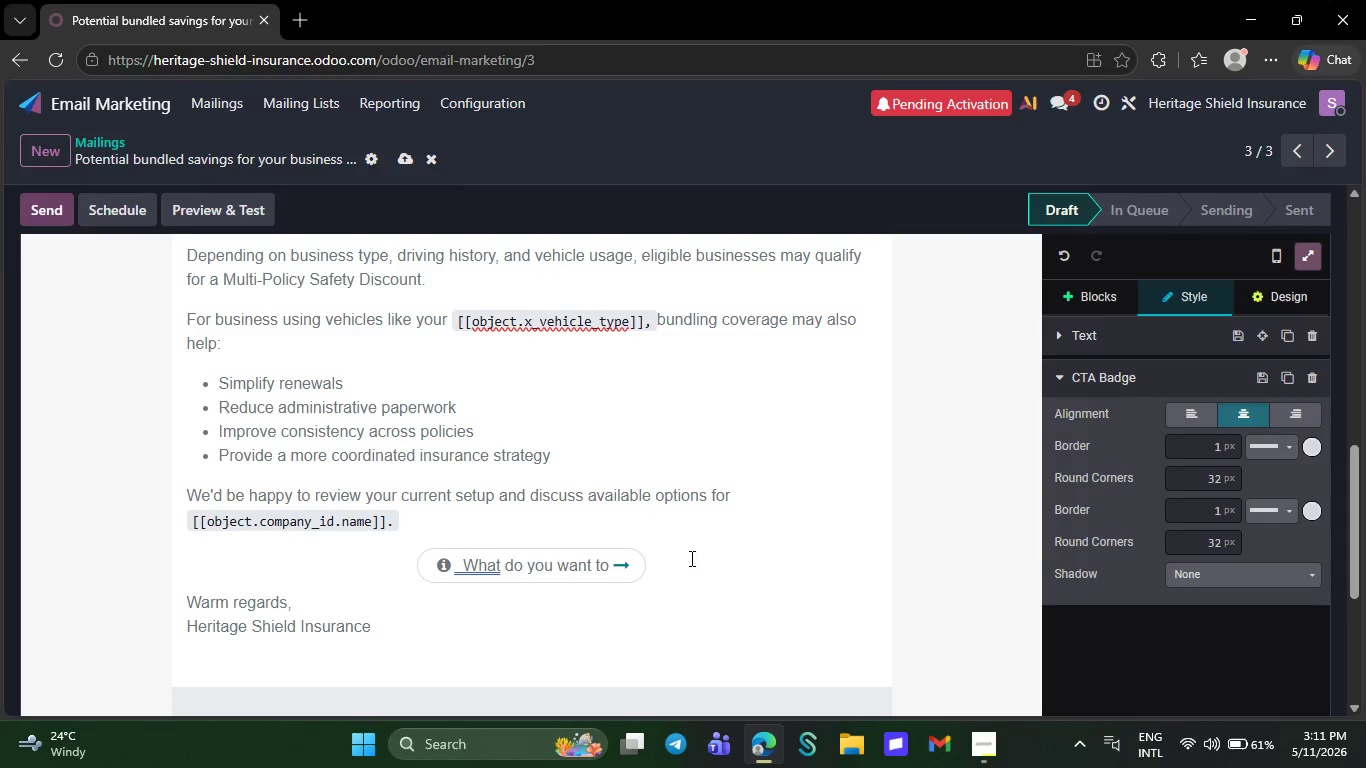 
key(Backspace)
 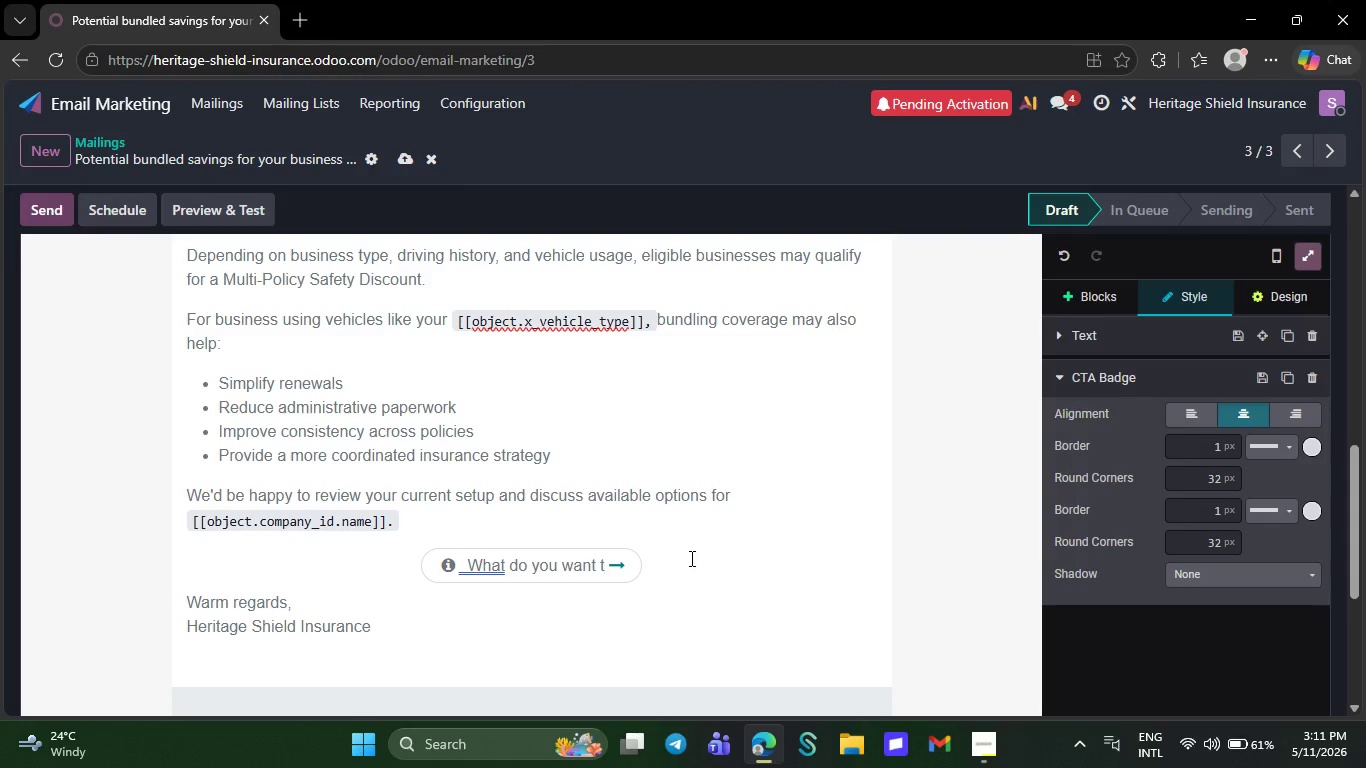 
key(Backspace)
 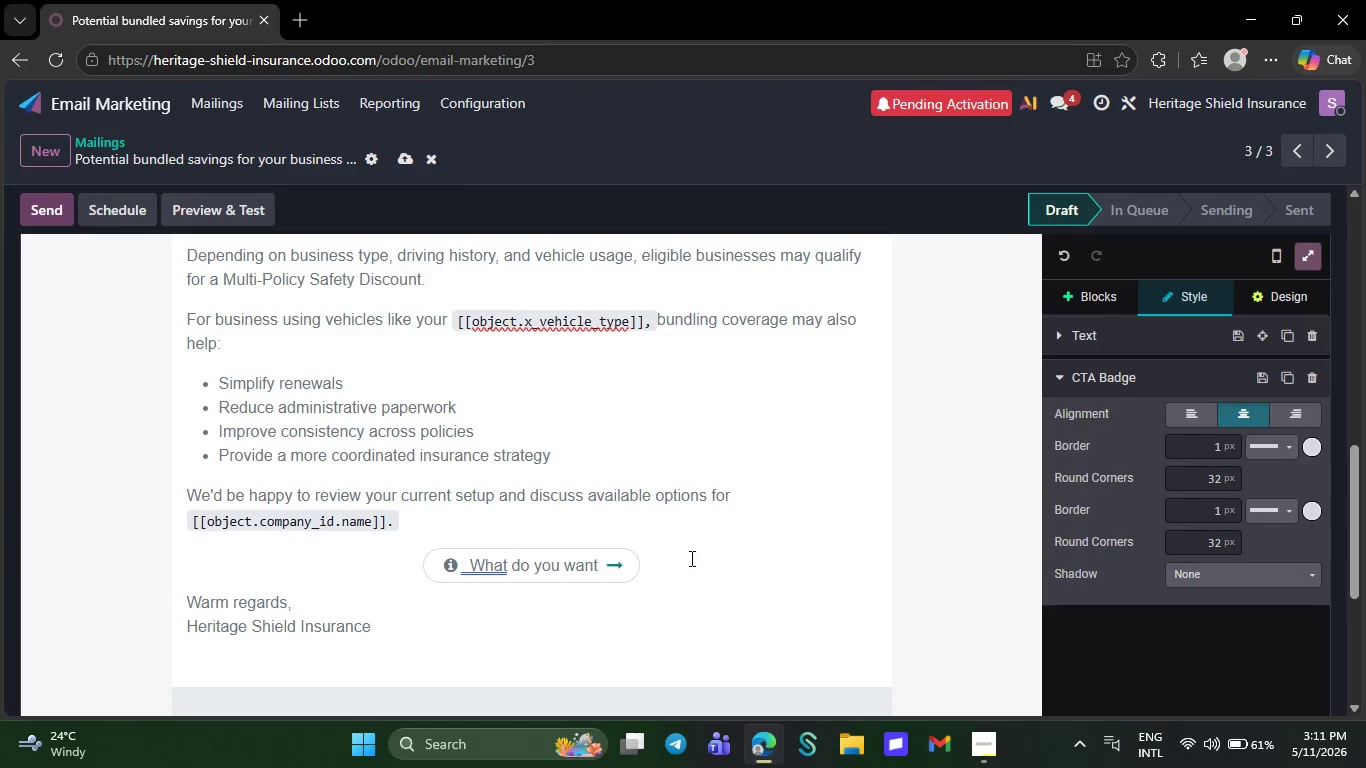 
key(Backspace)
 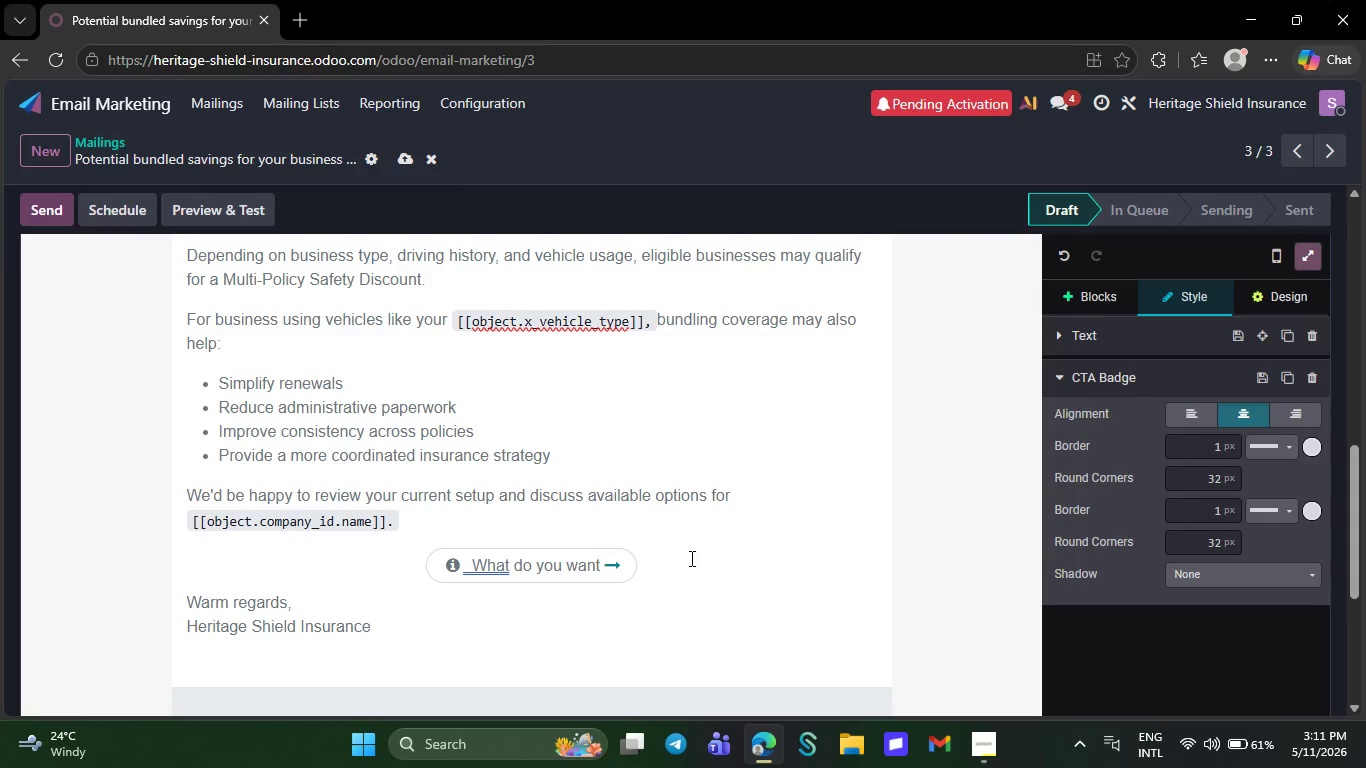 
key(Backspace)
 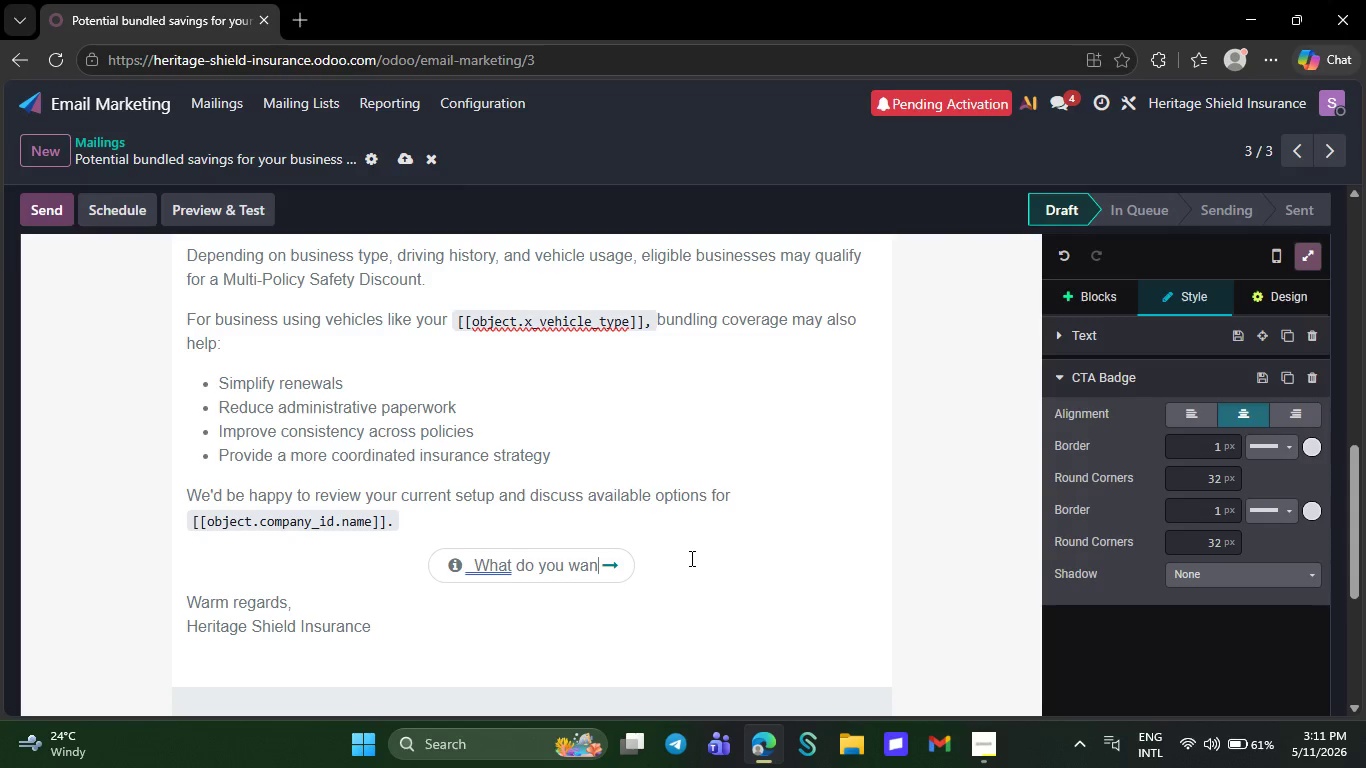 
key(Backspace)
 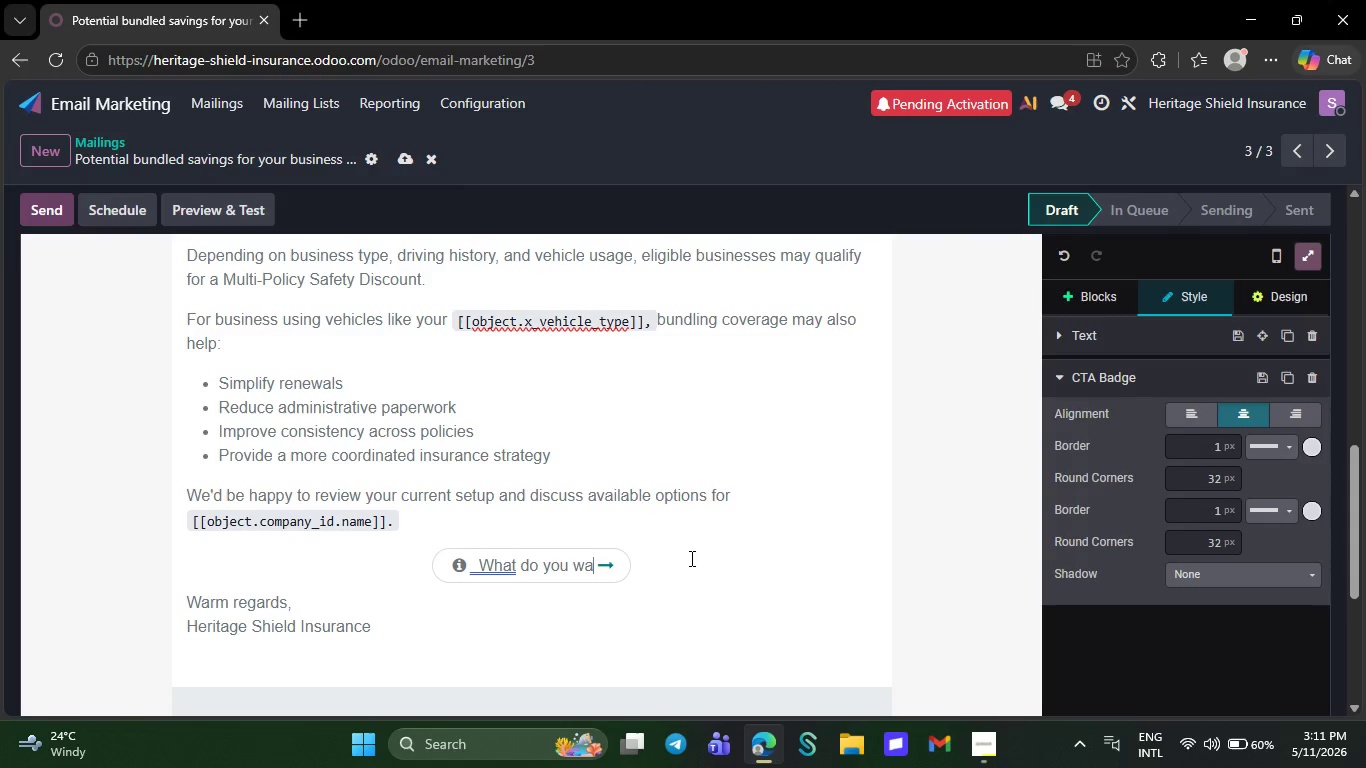 
key(Backspace)
 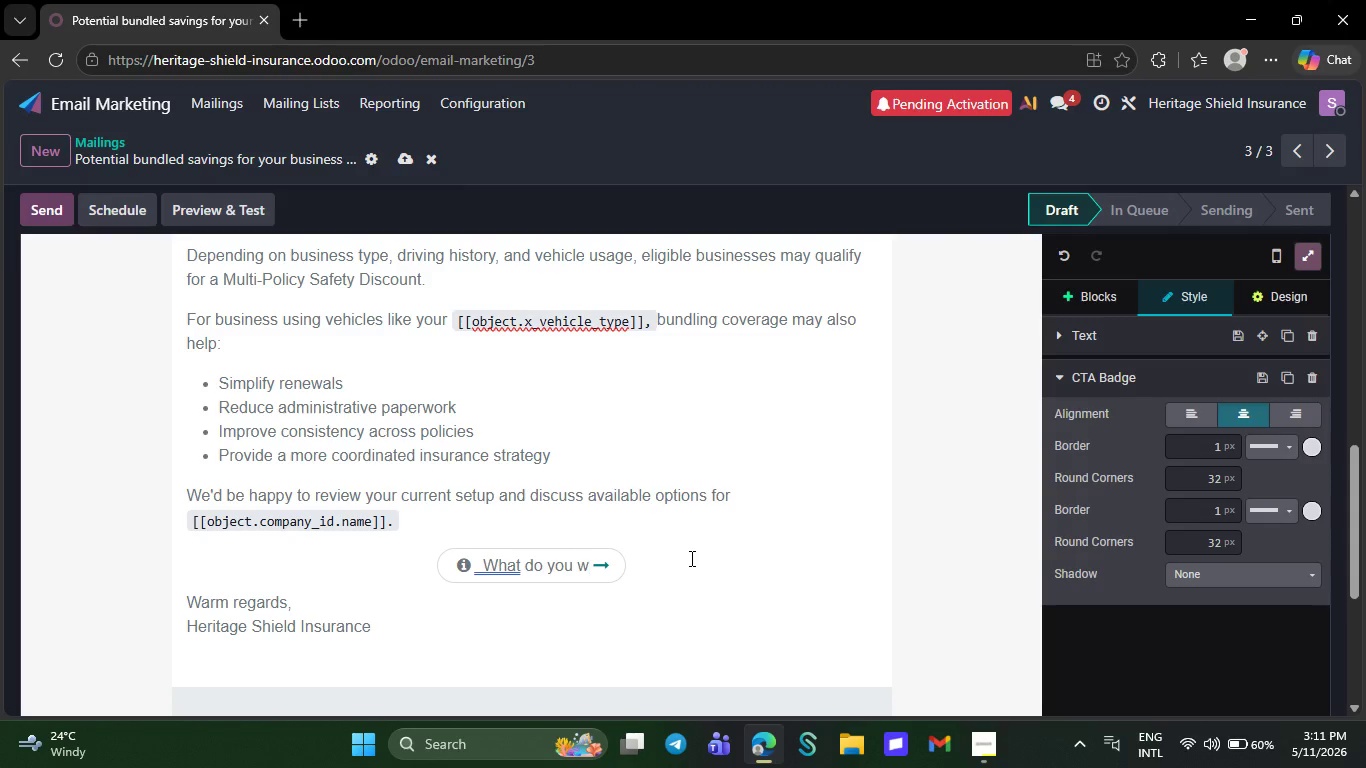 
key(Backspace)
 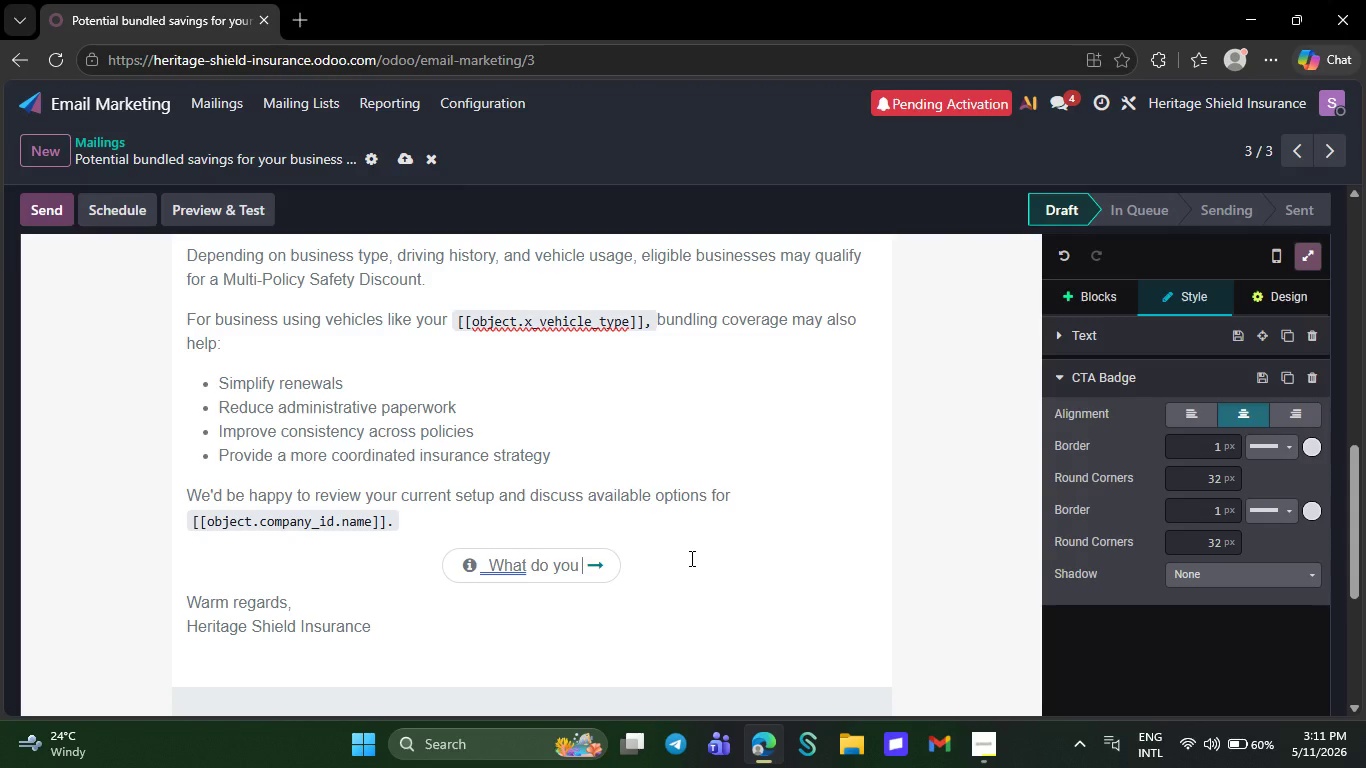 
key(Backspace)
 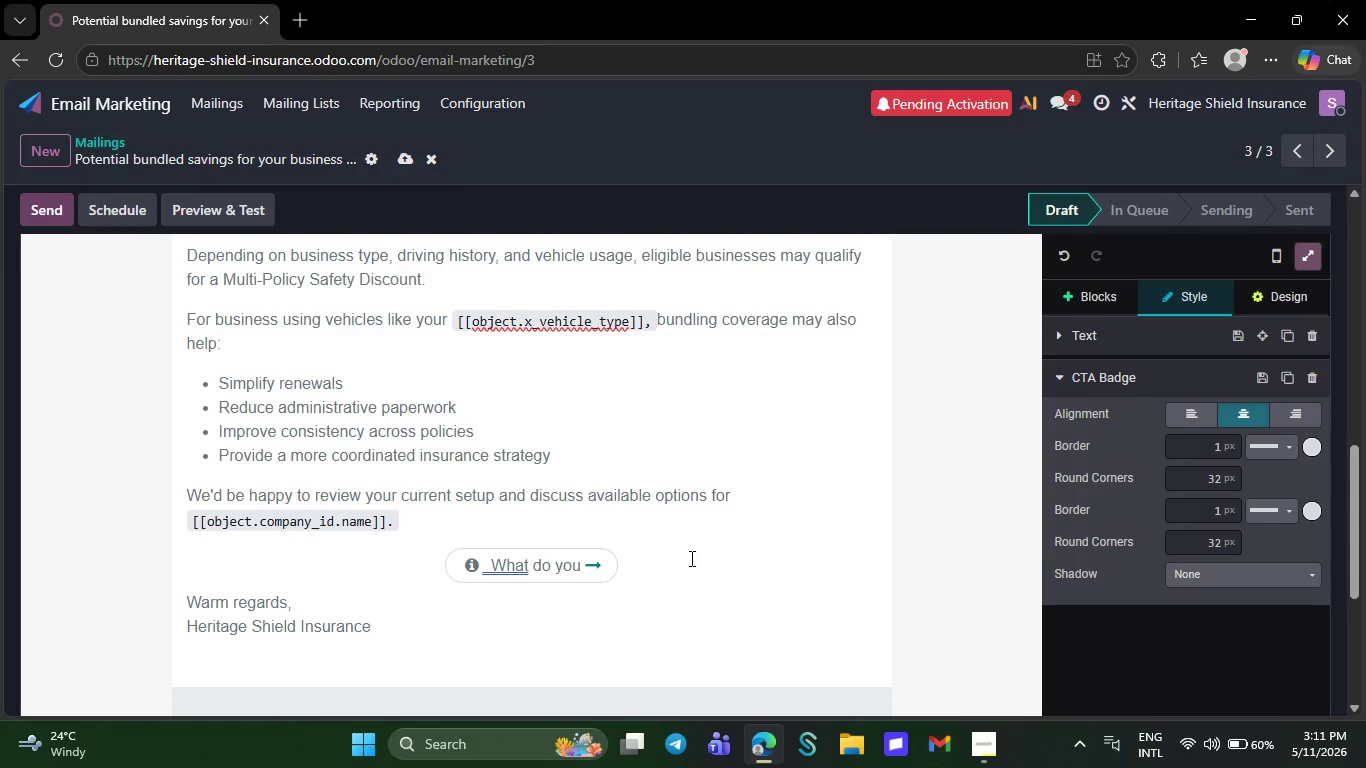 
key(Backspace)
 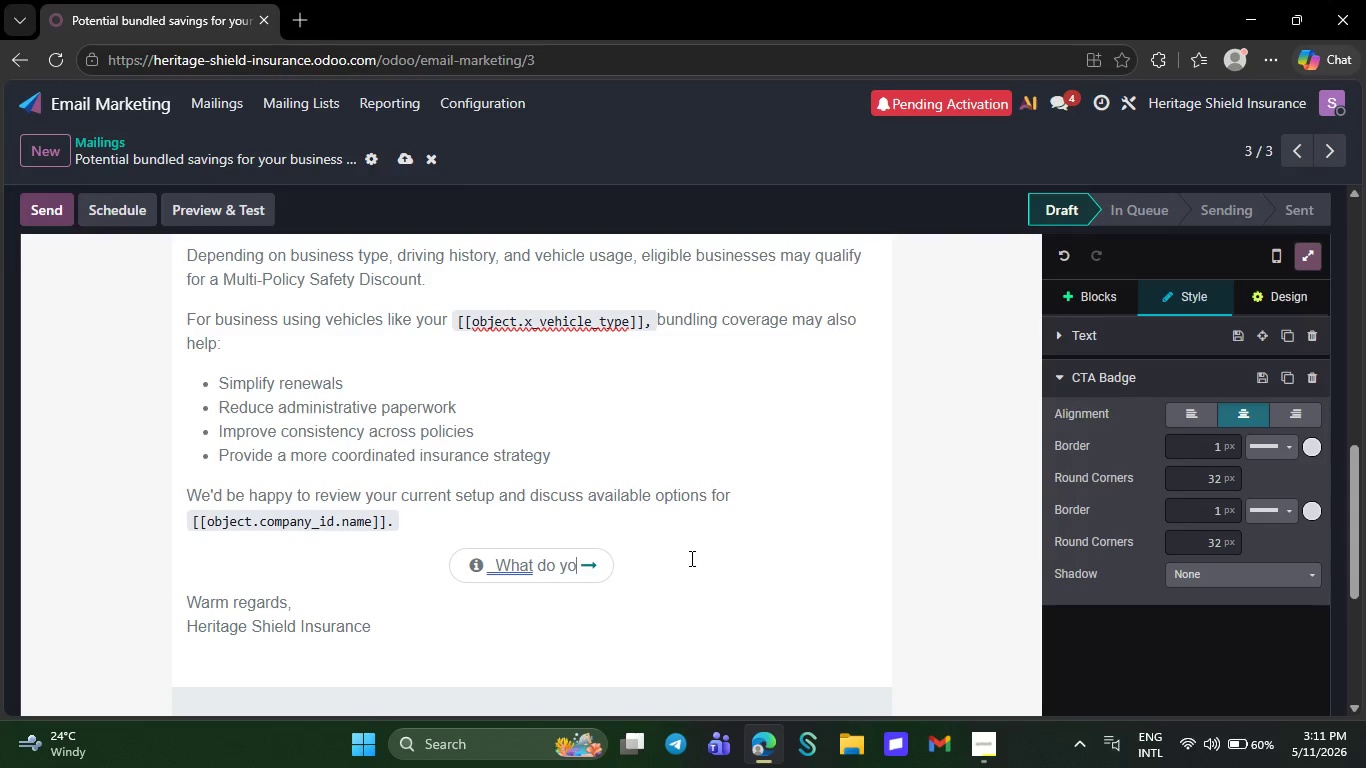 
key(Backspace)
 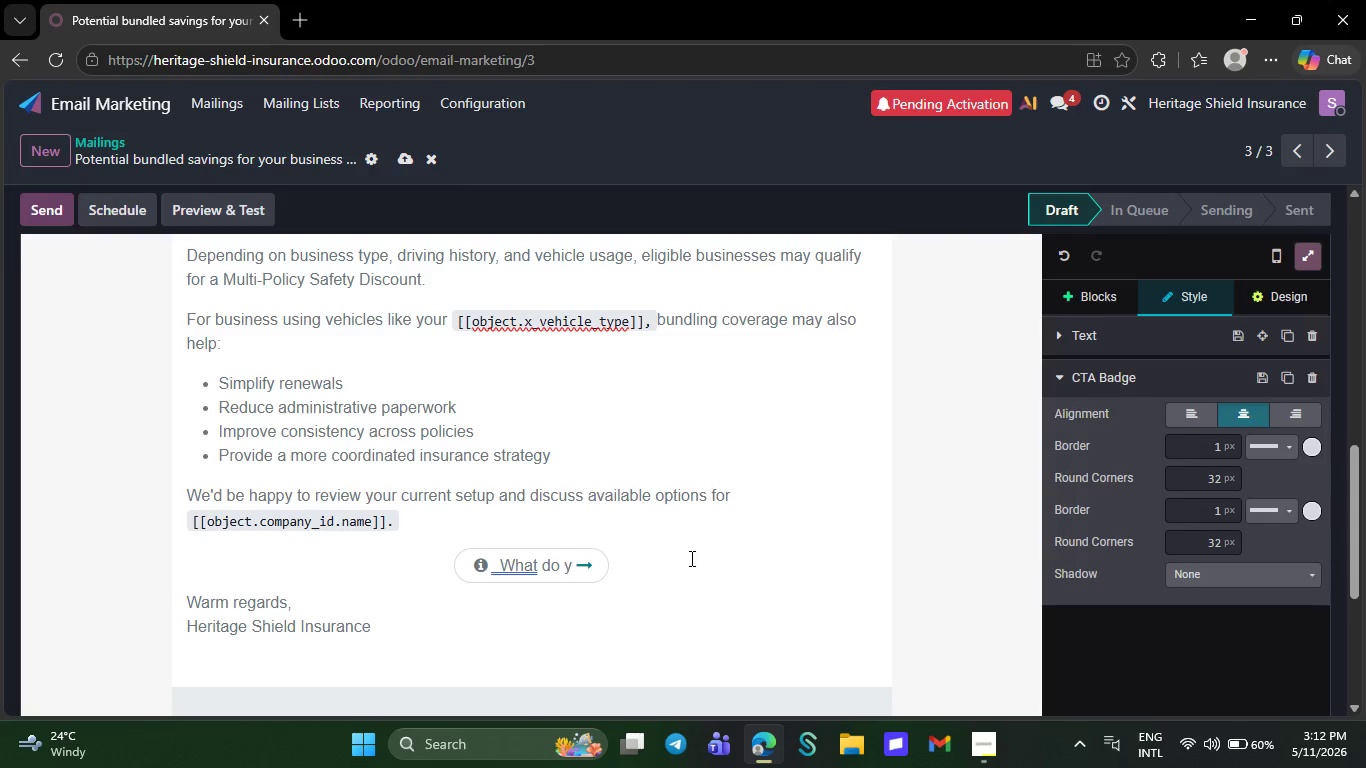 
key(Backspace)
 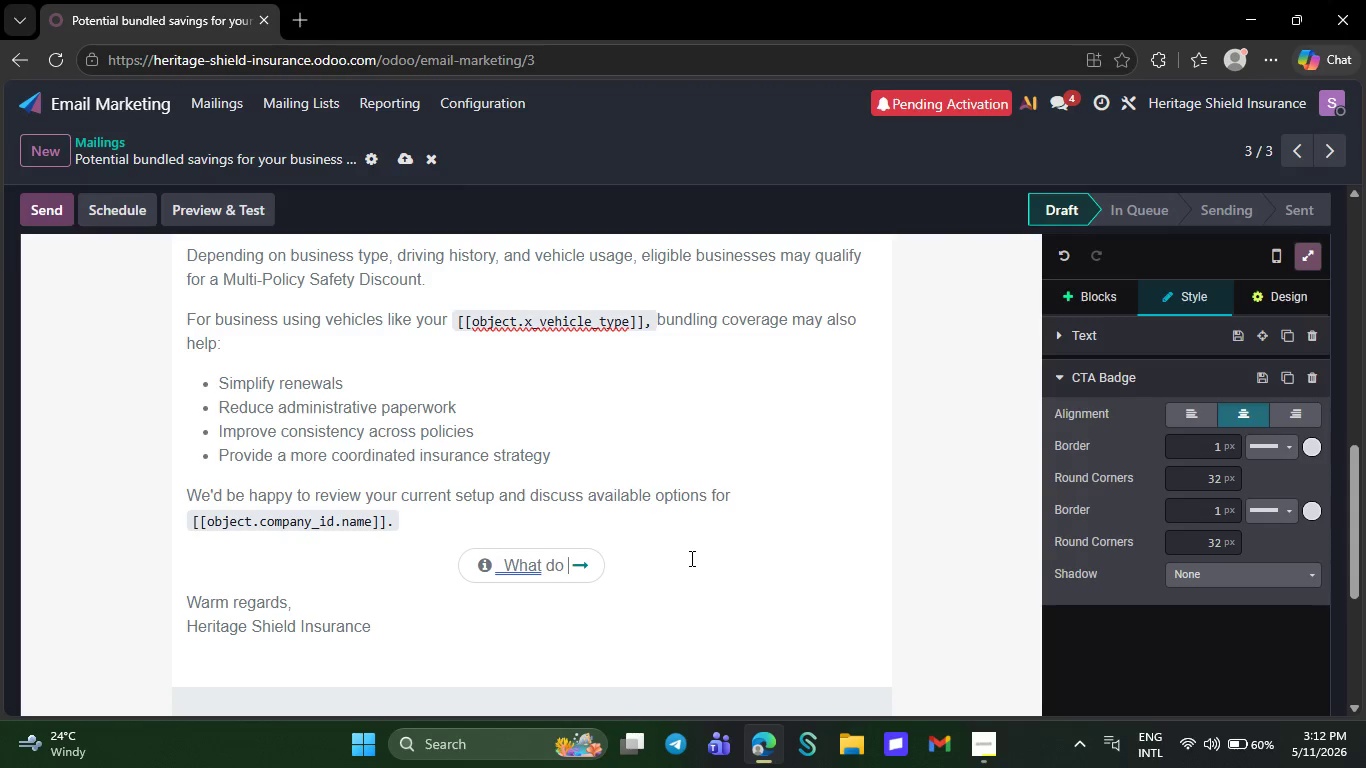 
key(Backspace)
 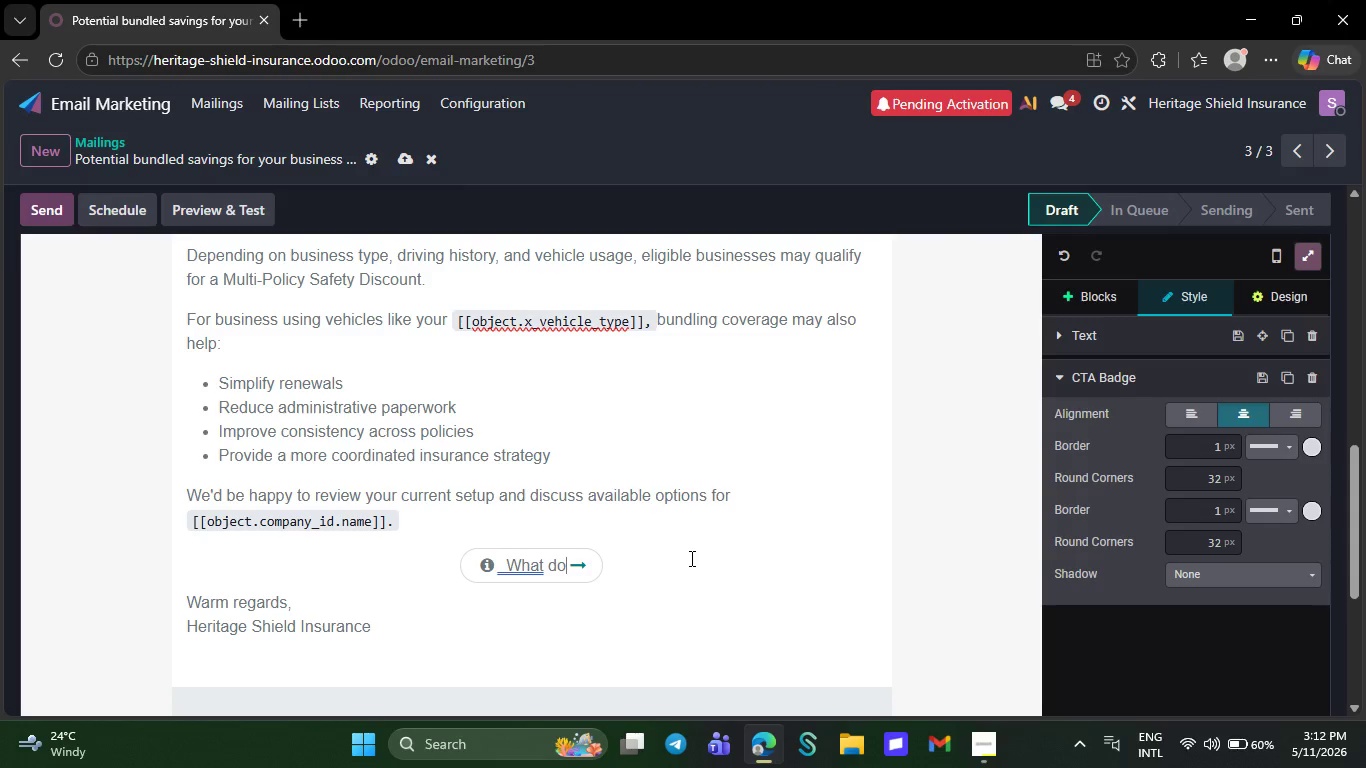 
key(Backspace)
 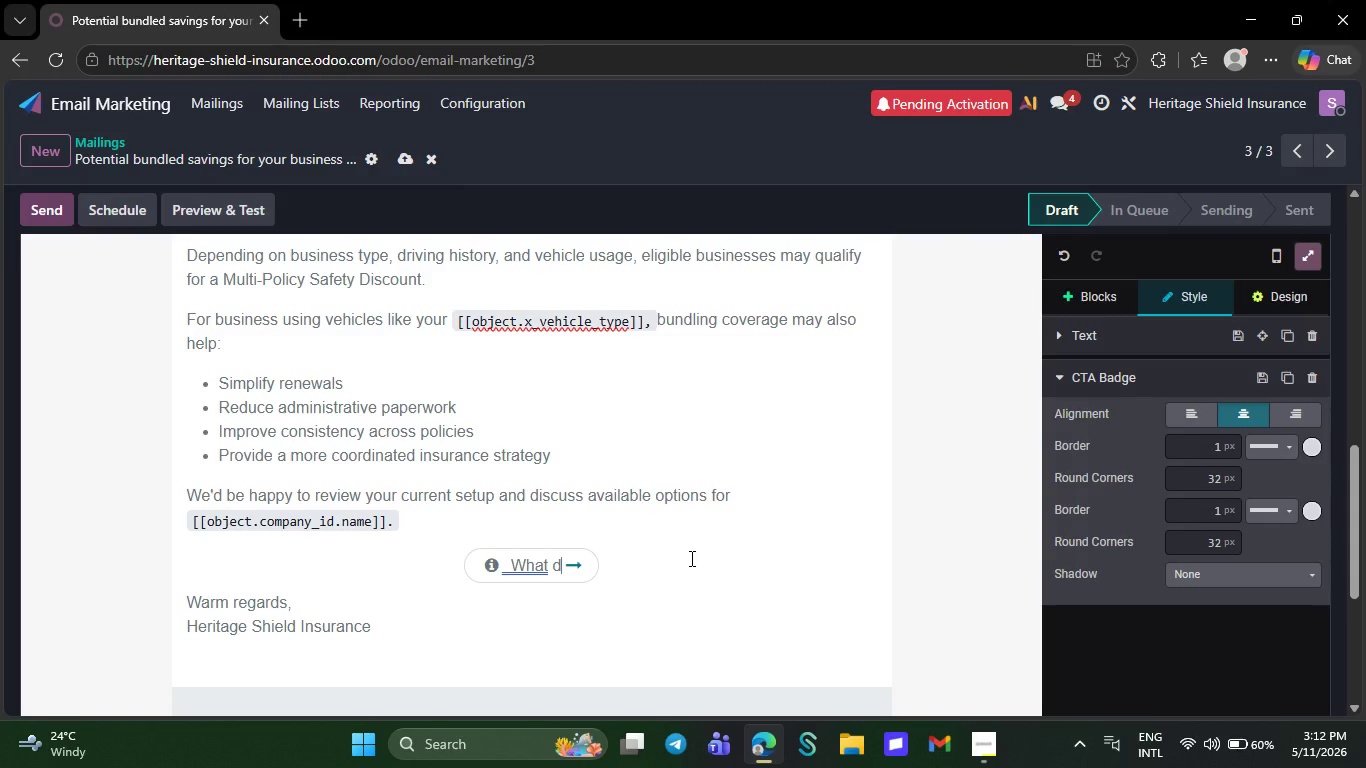 
key(Backspace)
 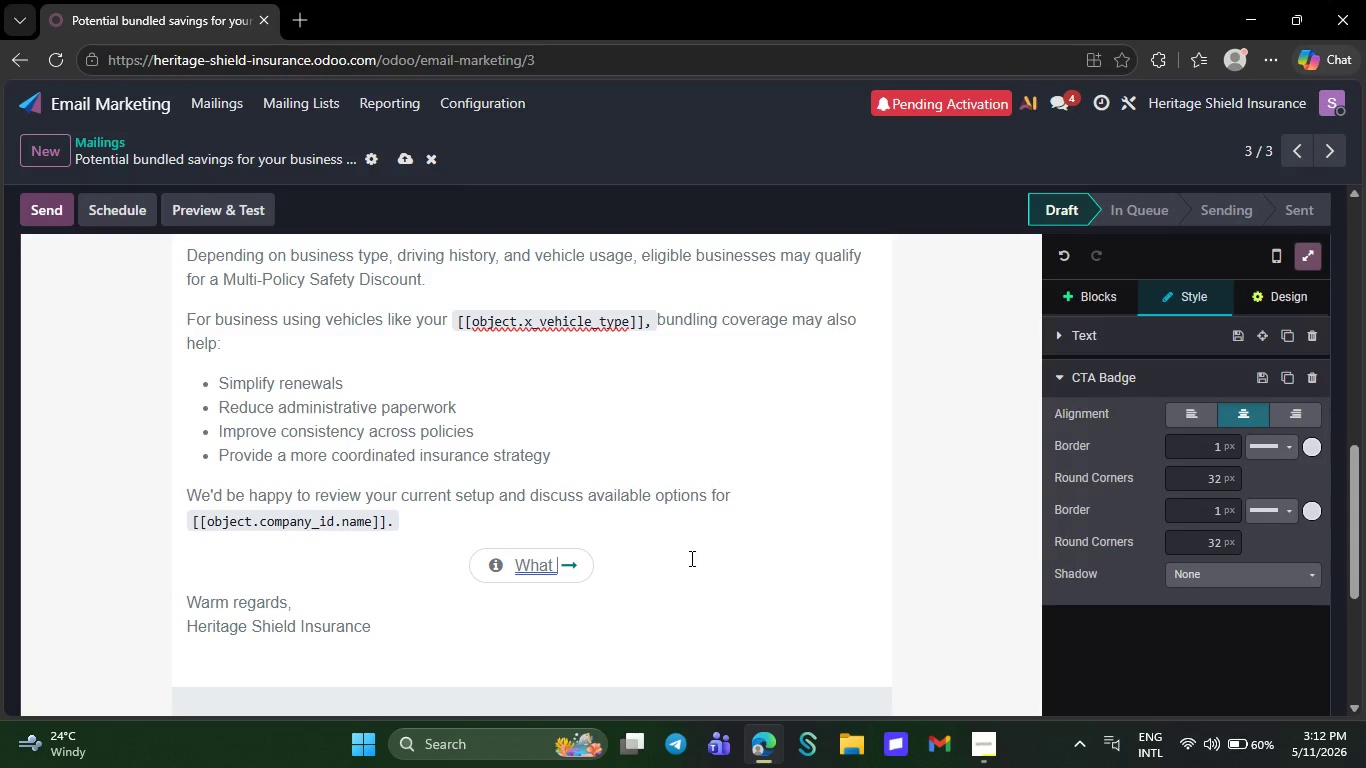 
key(Backspace)
 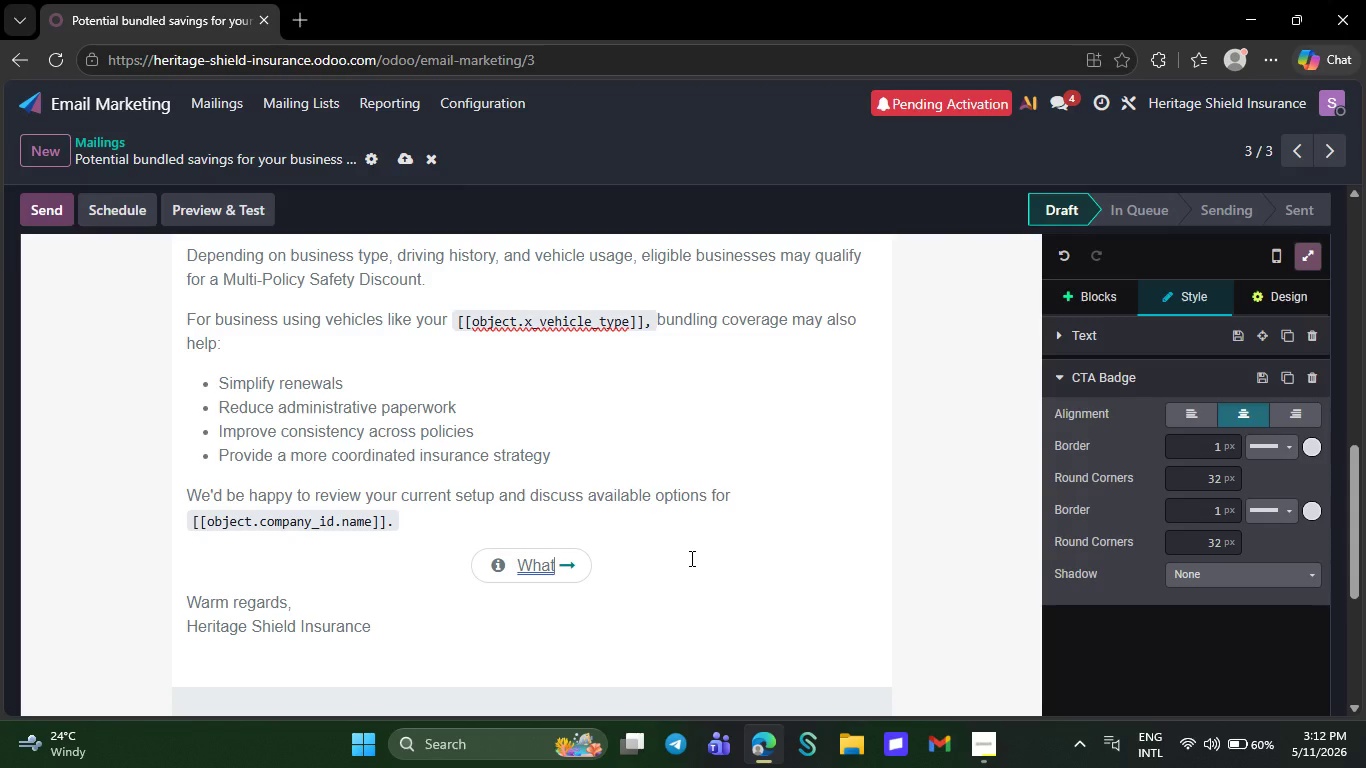 
key(Backspace)
 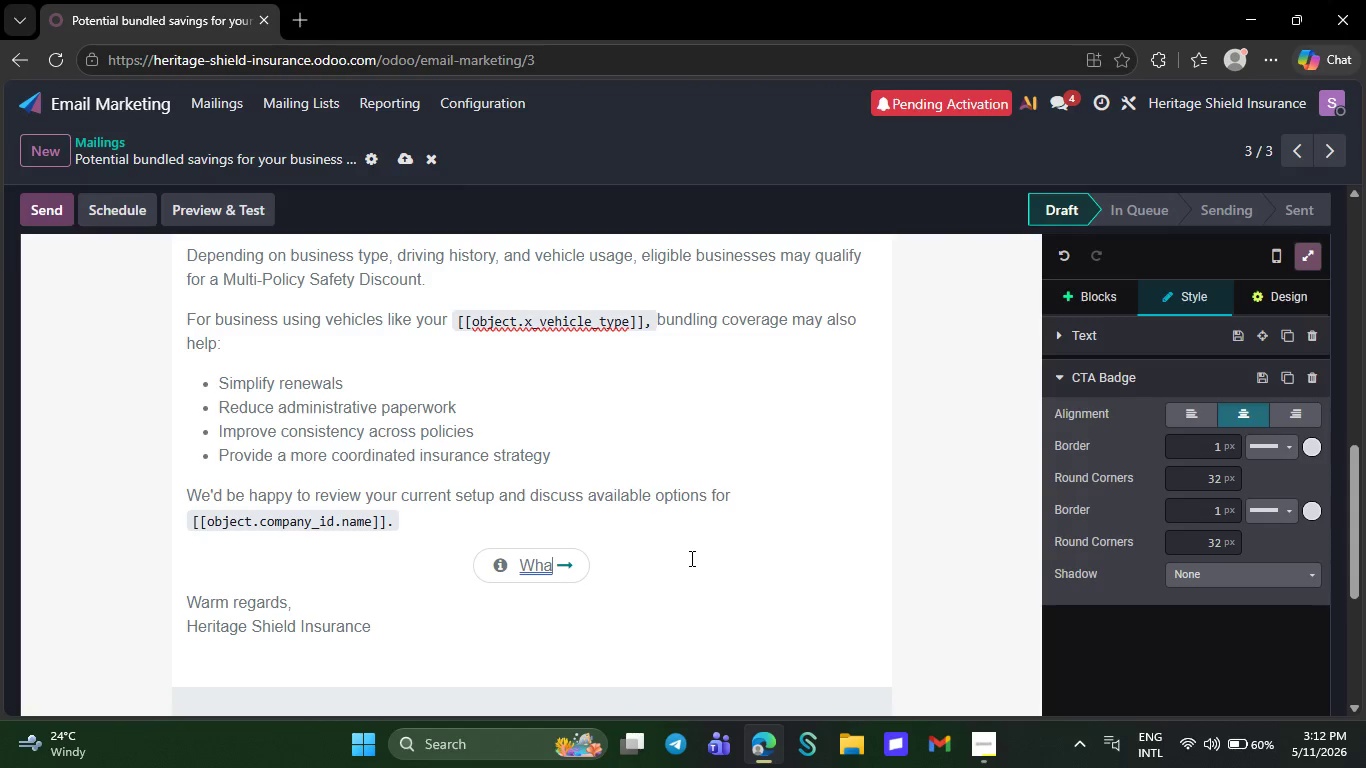 
key(Backspace)
 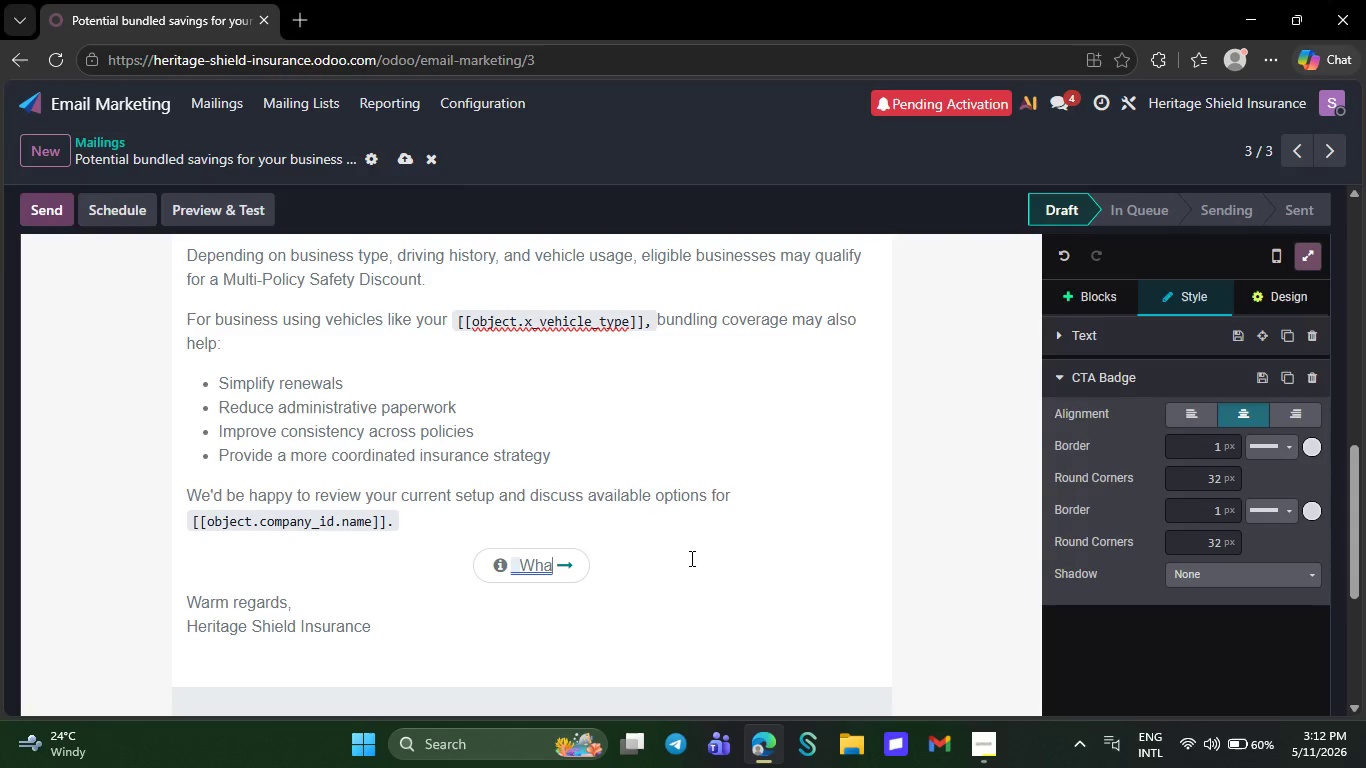 
wait(7.42)
 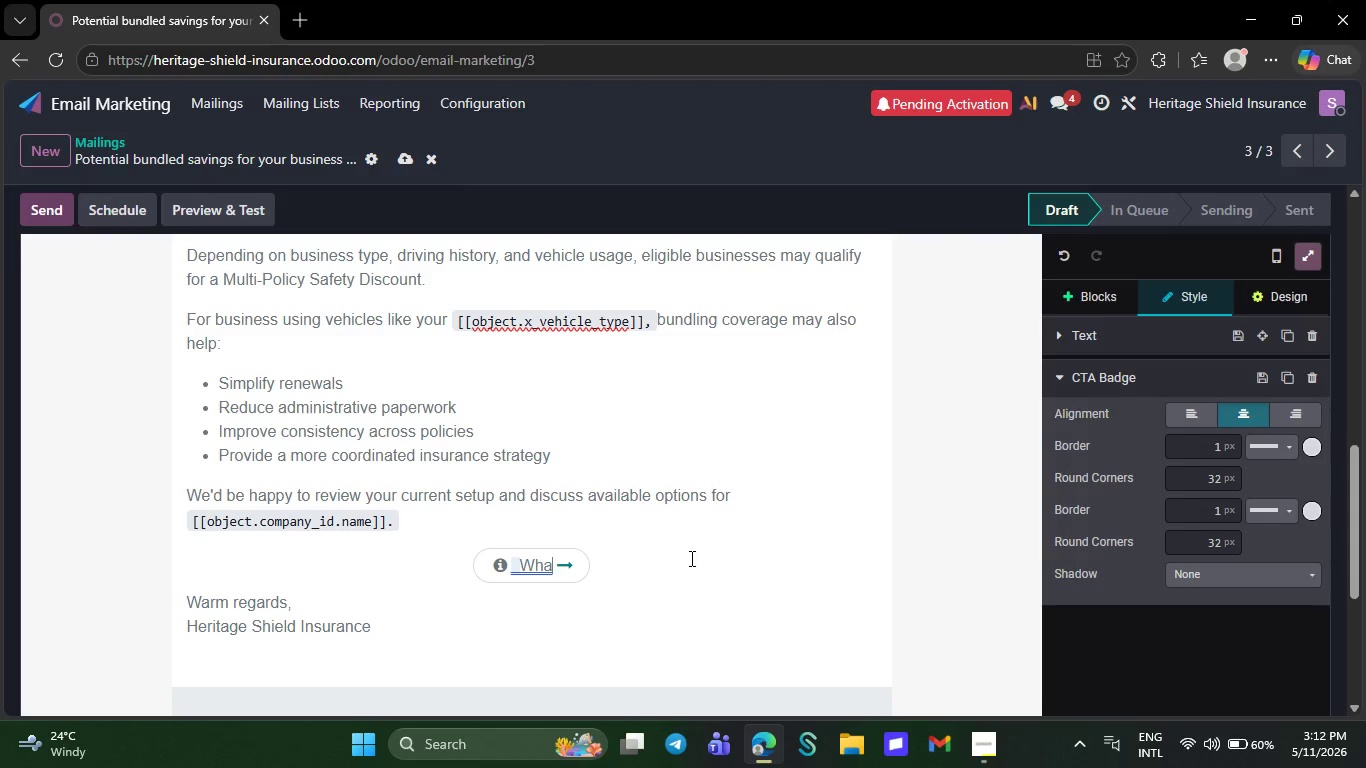 
key(Backspace)
 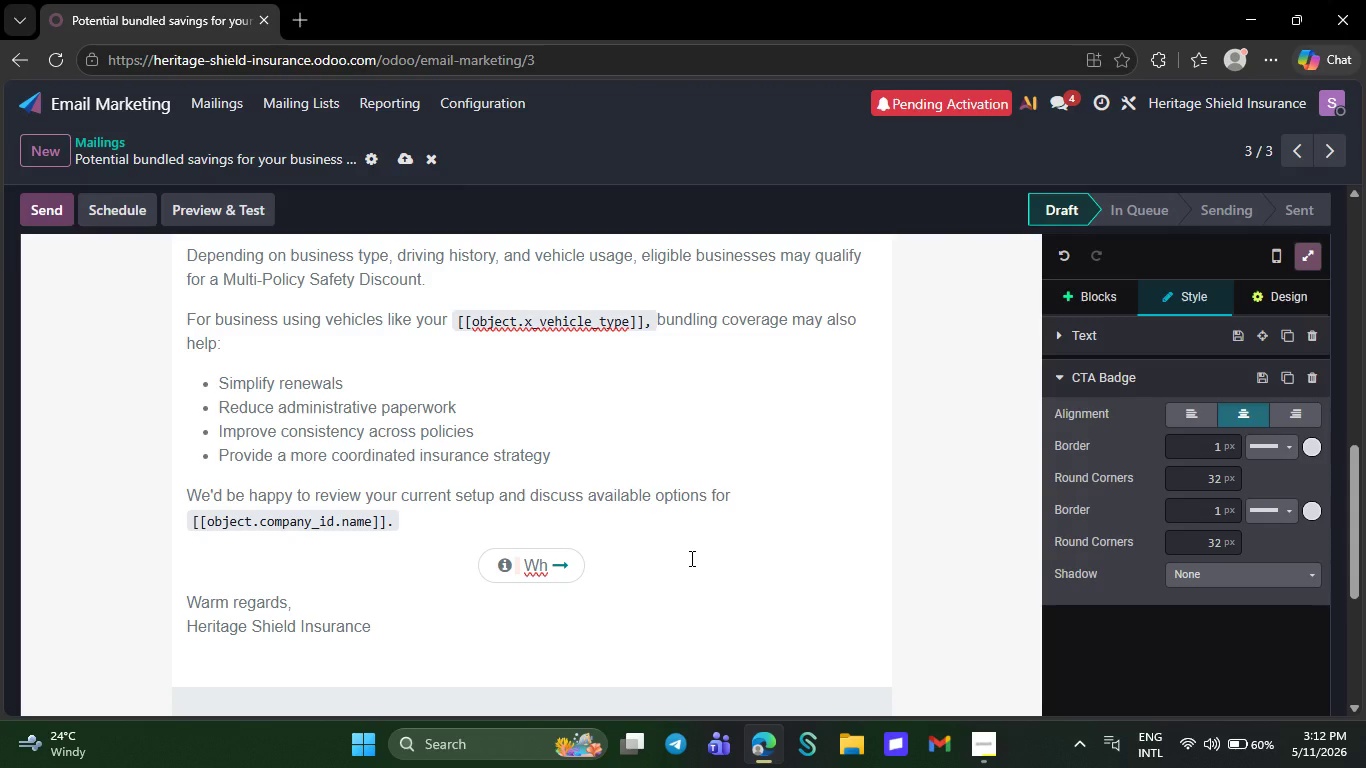 
wait(5.61)
 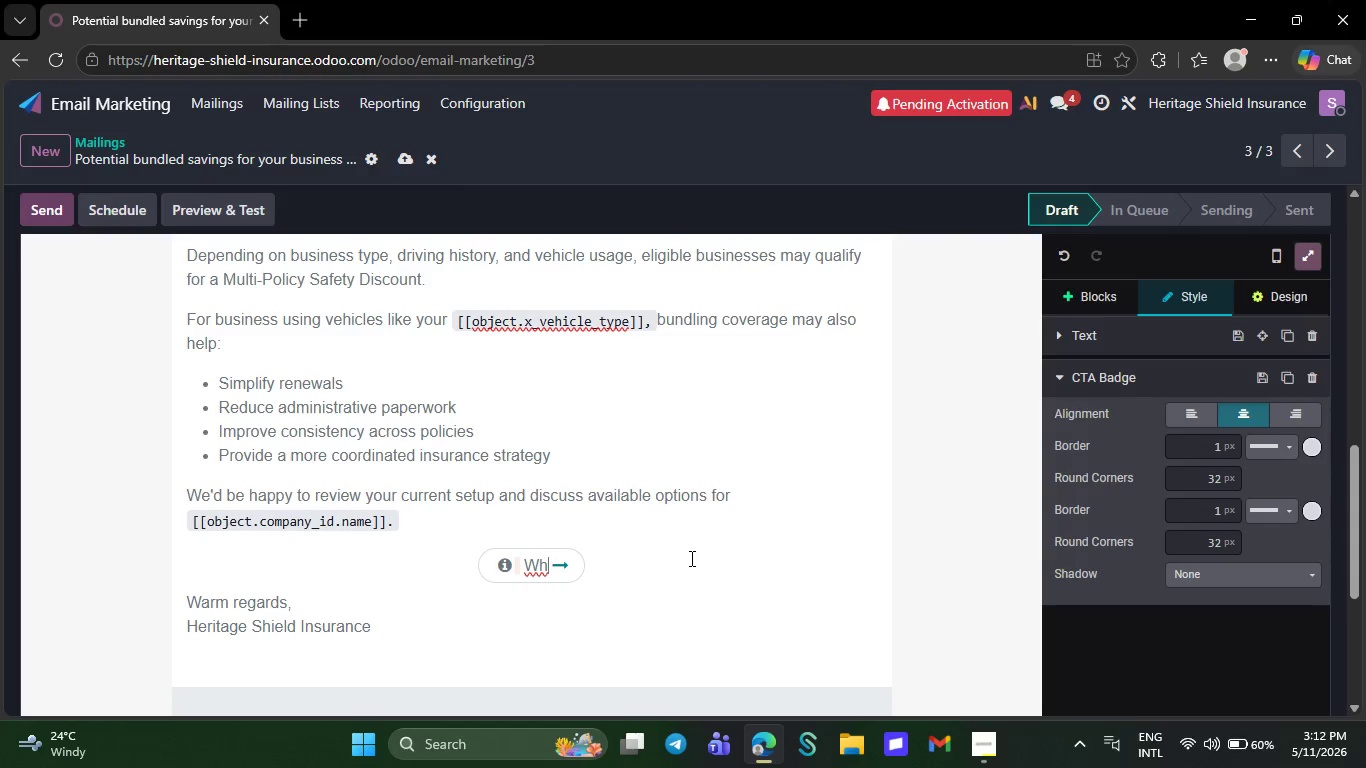 
key(Backspace)
 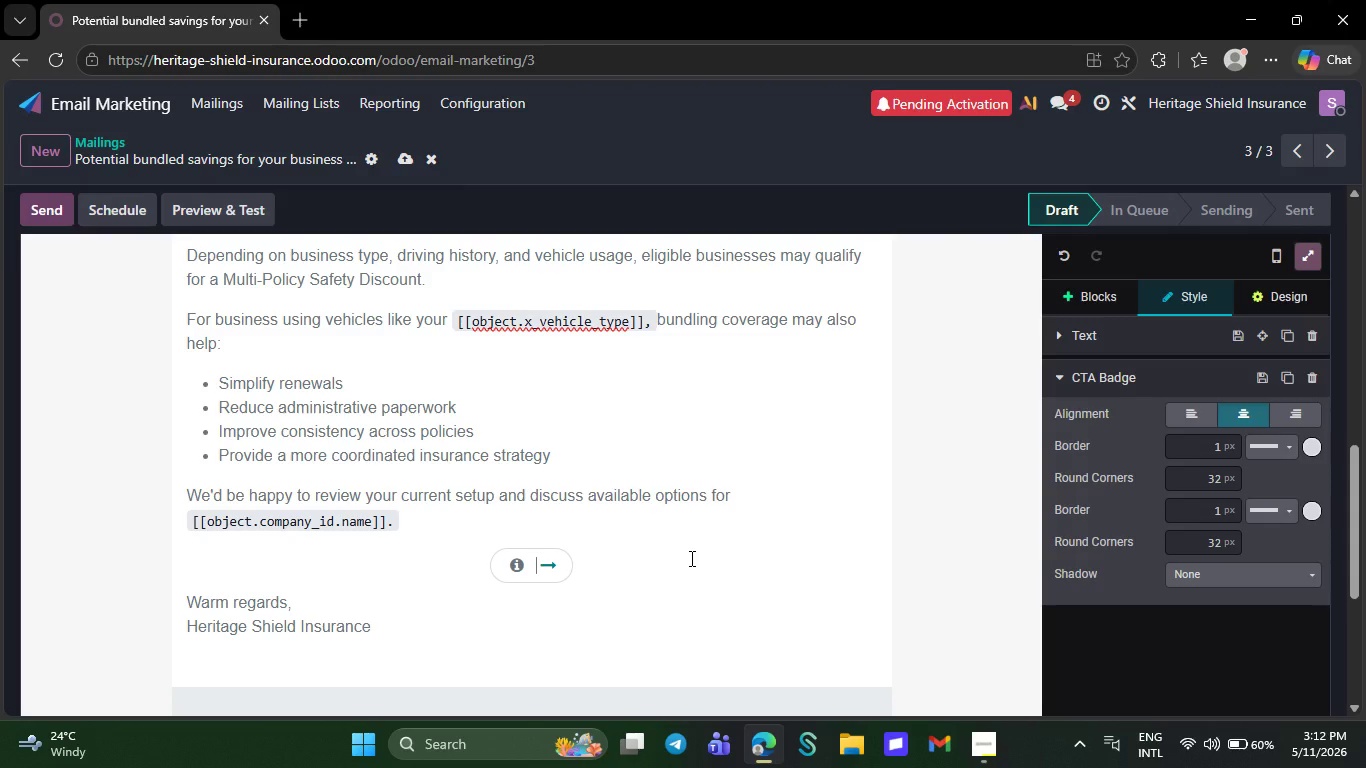 
key(Backspace)
 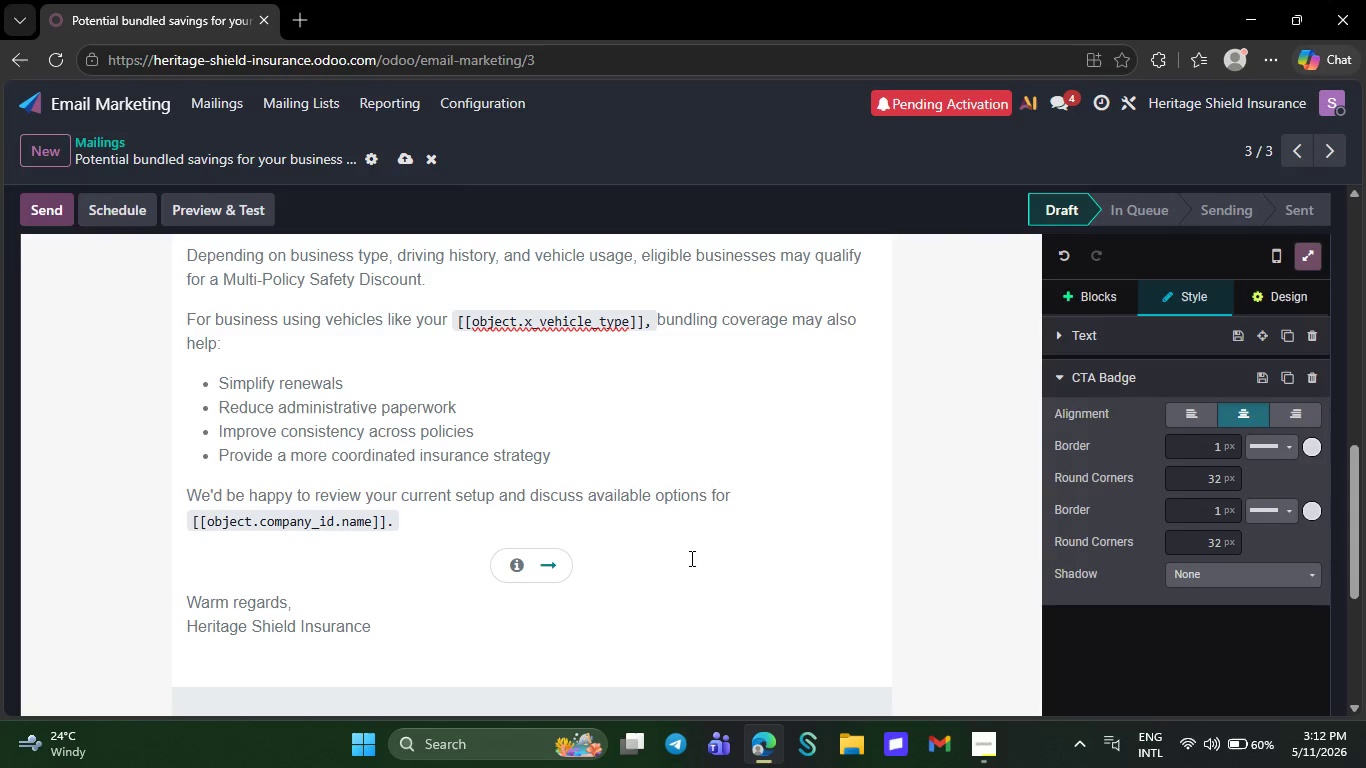 
wait(30.47)
 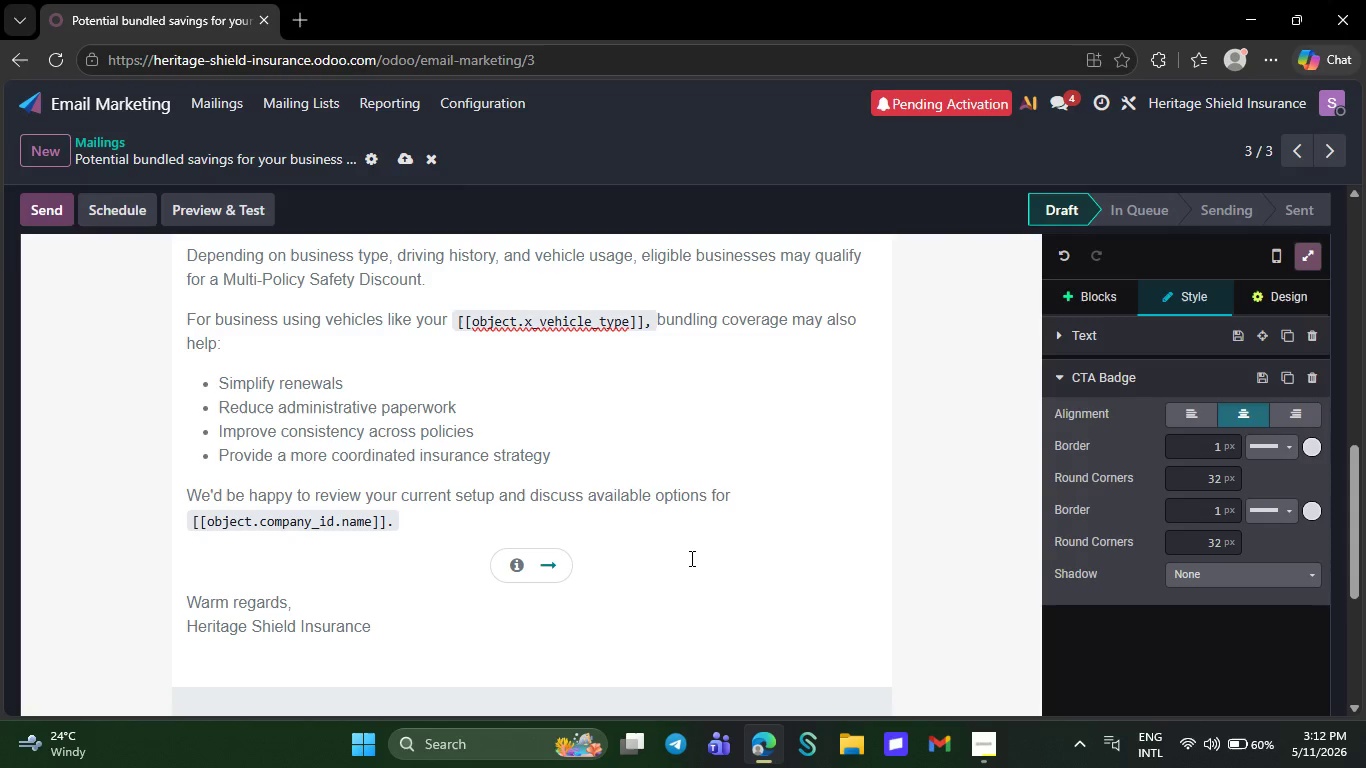 
type(See Available Options)
 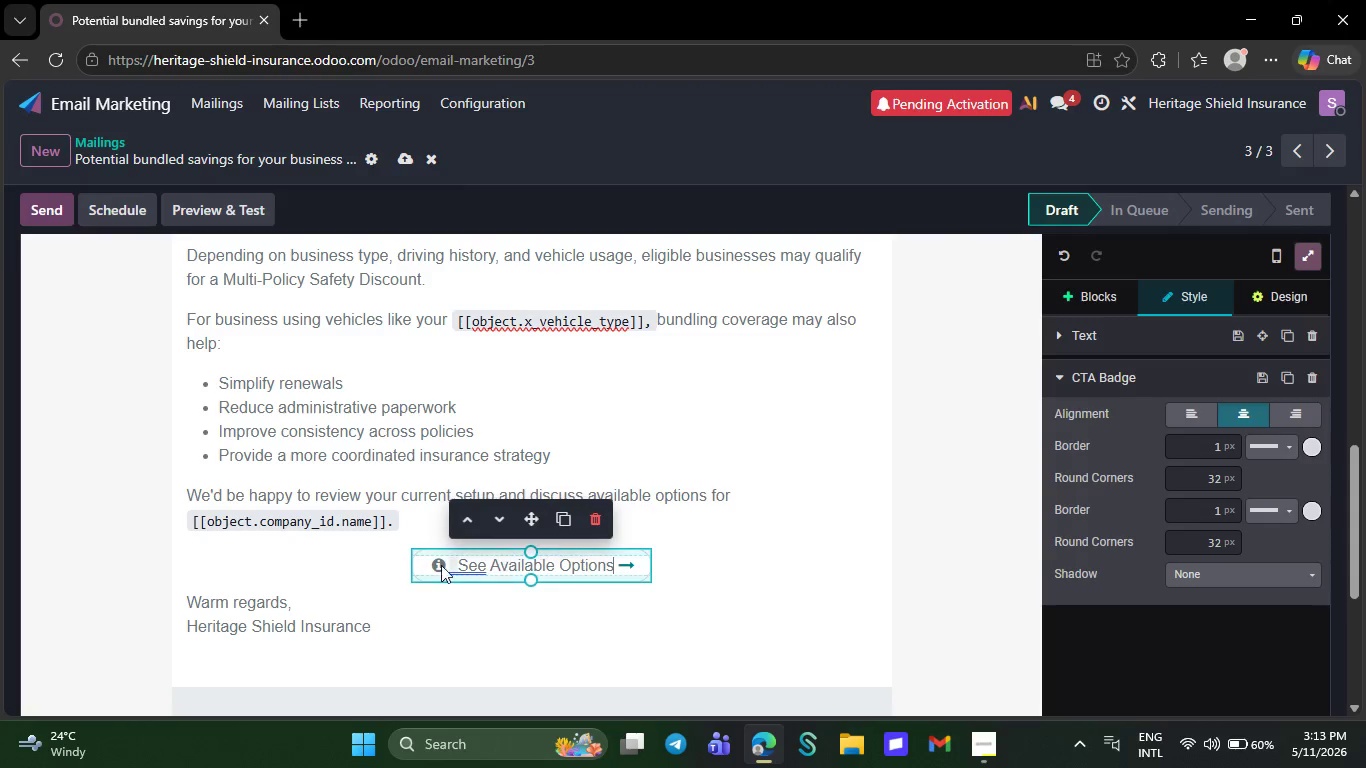 
mouse_move([462, 538])
 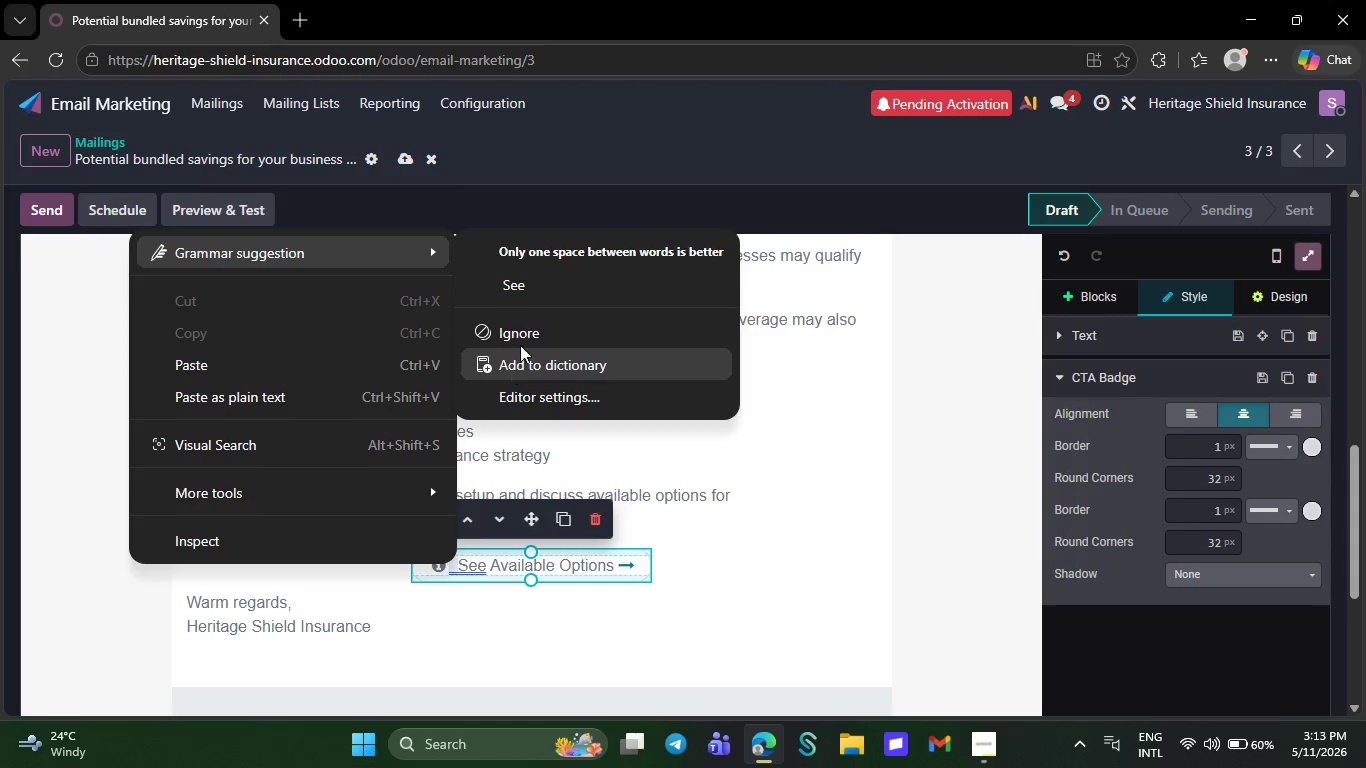 
right_click([457, 564])
 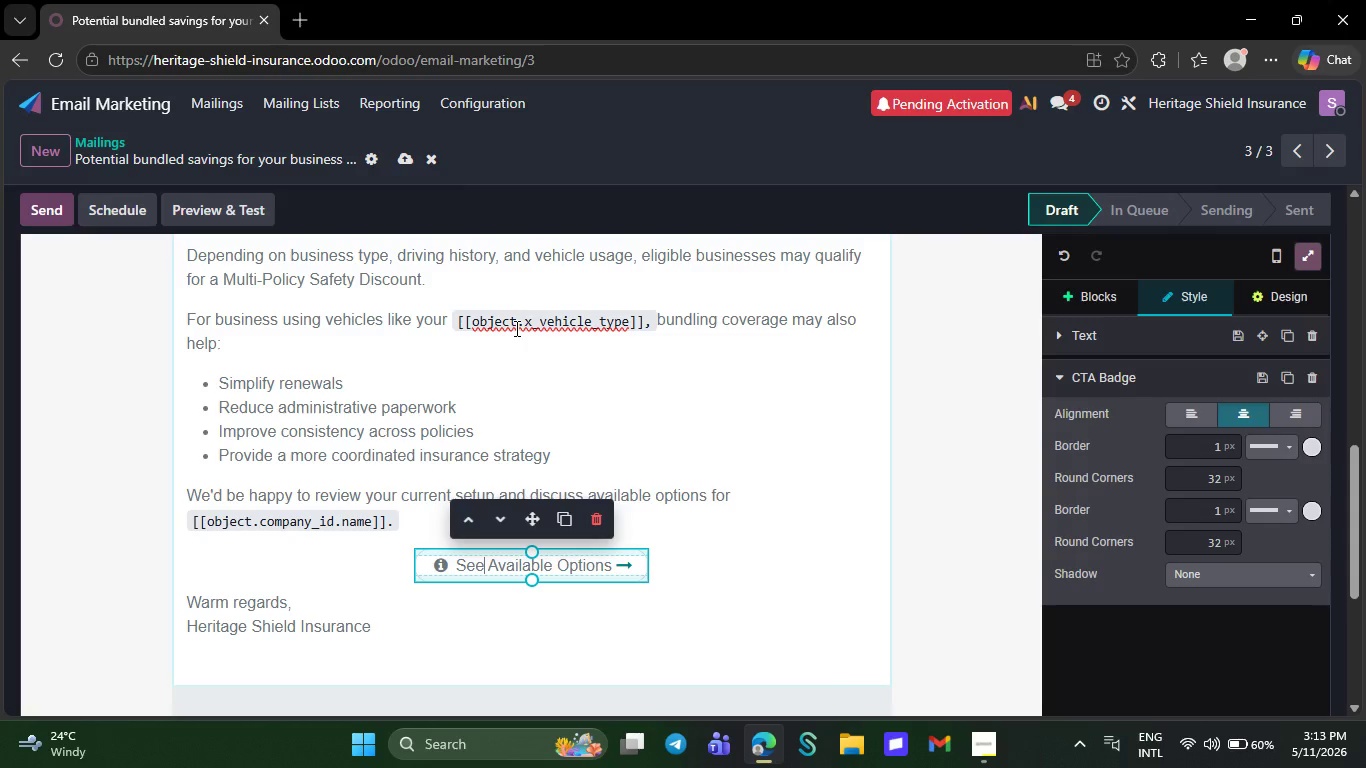 
left_click([532, 295])
 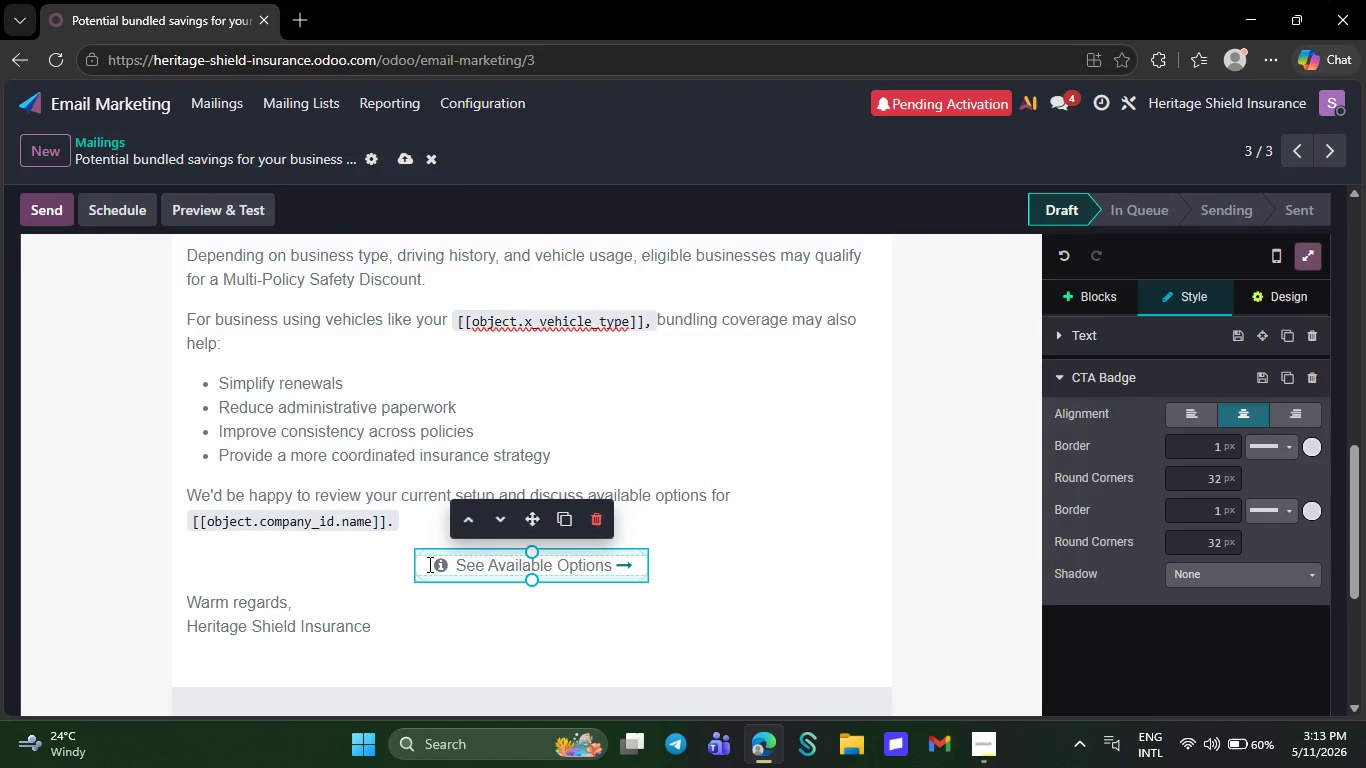 
left_click([428, 560])
 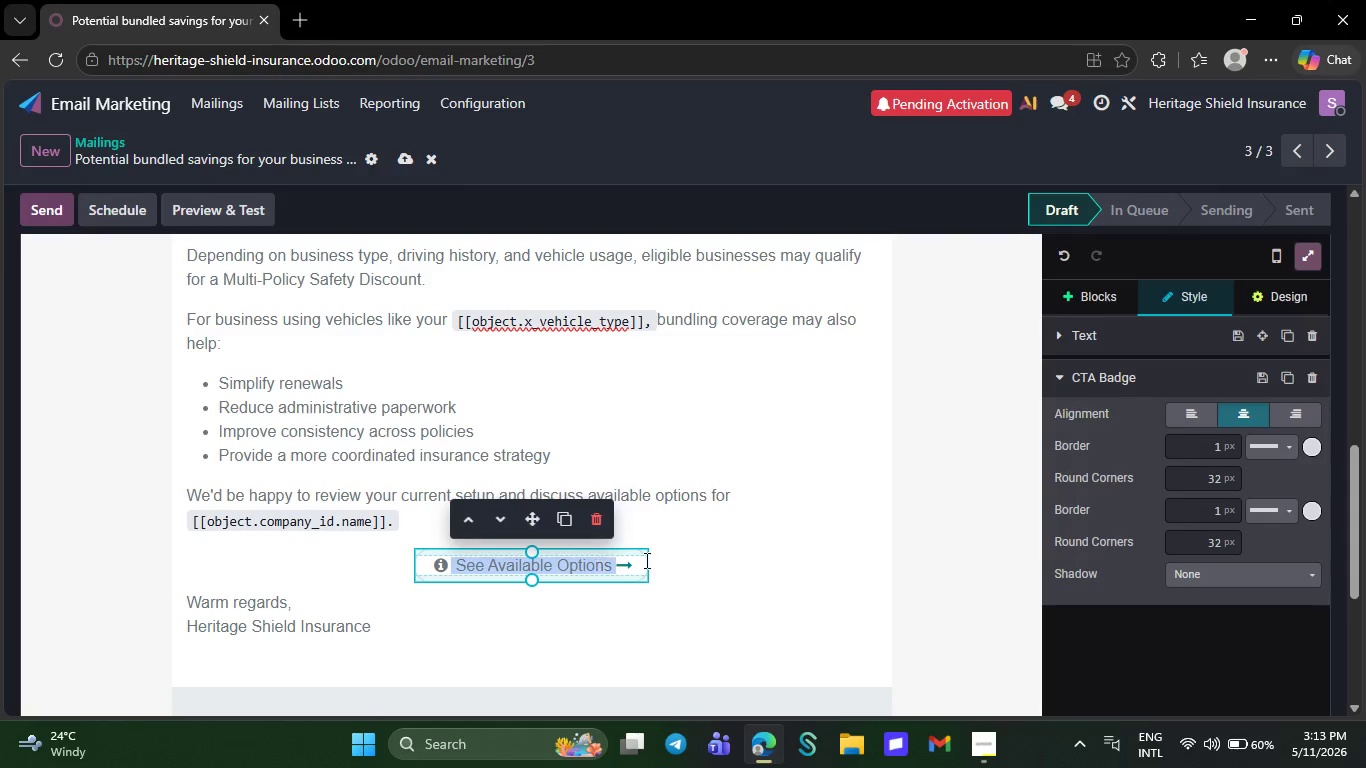 
left_click_drag(start_coordinate=[428, 562], to_coordinate=[645, 560])
 